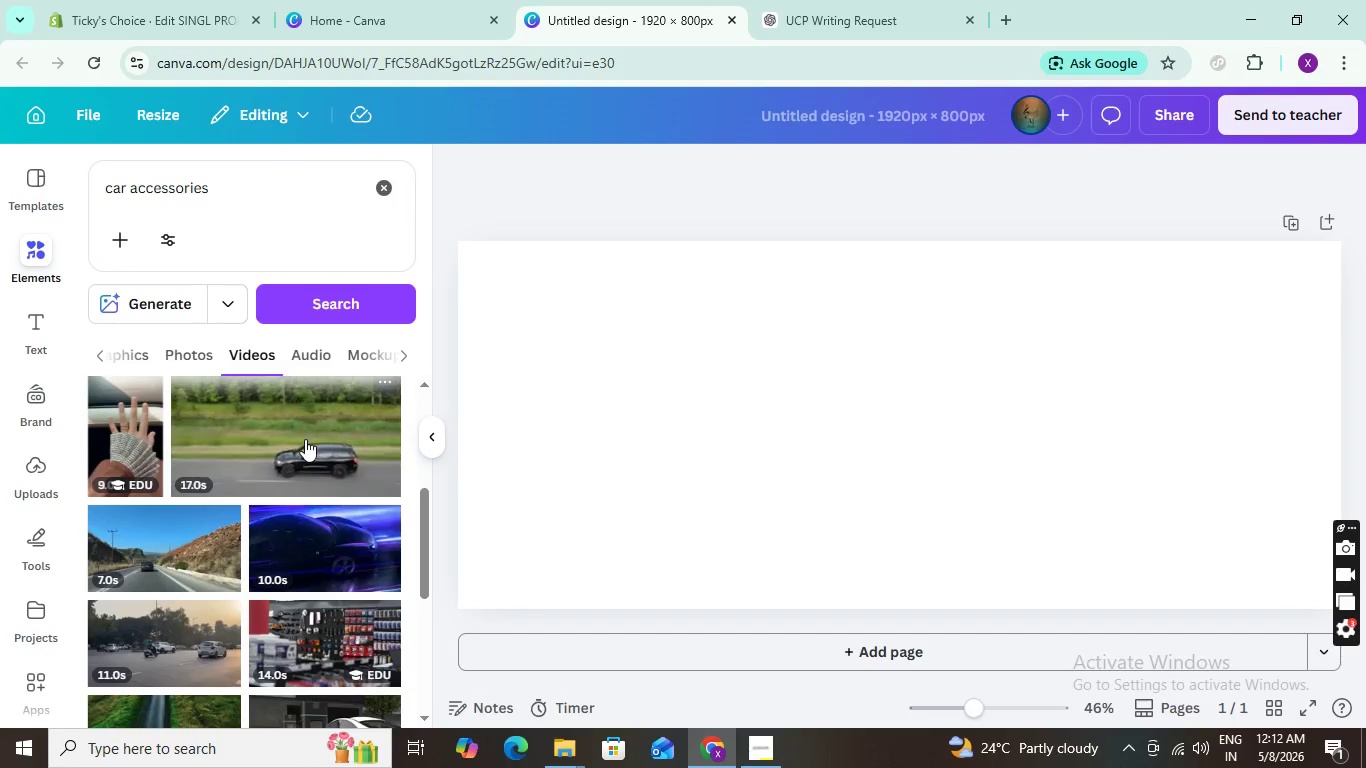 
mouse_move([266, 543])
 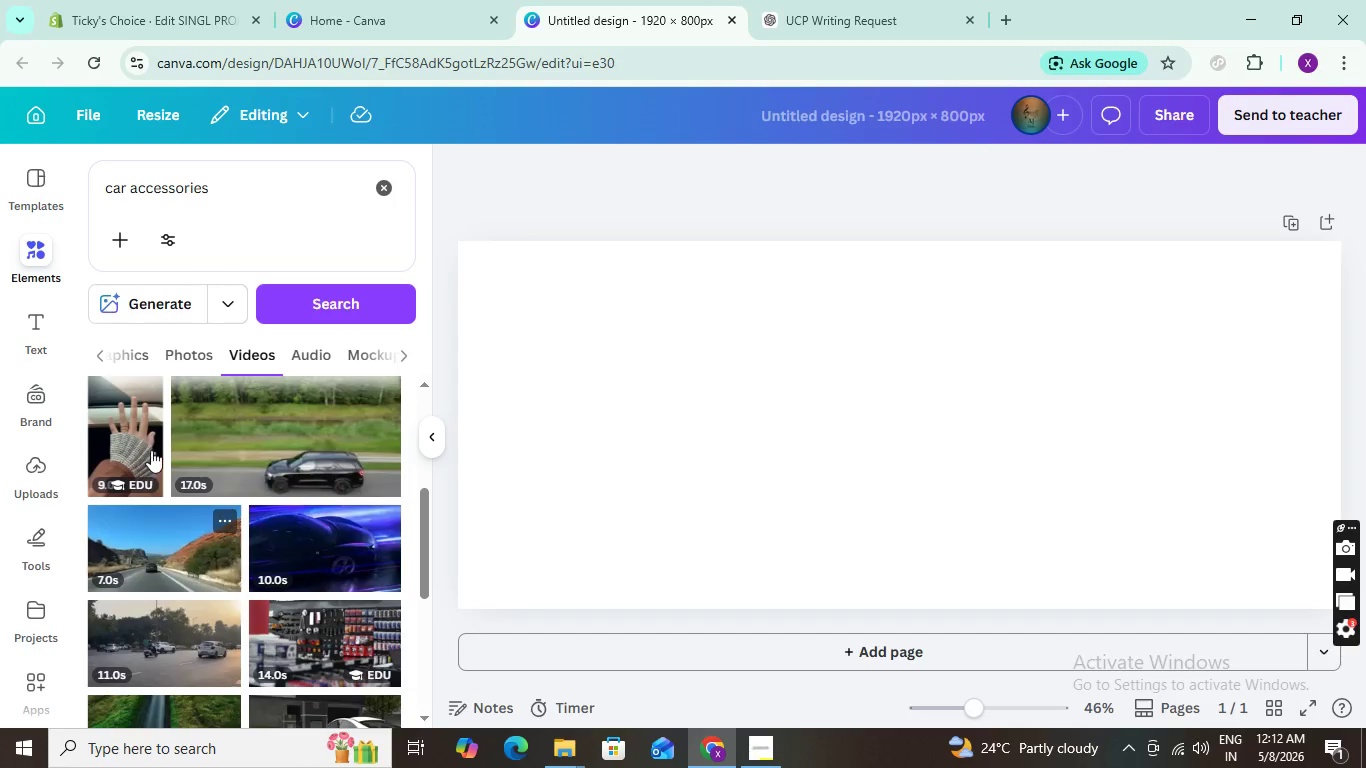 
scroll: coordinate [145, 431], scroll_direction: up, amount: 2.0
 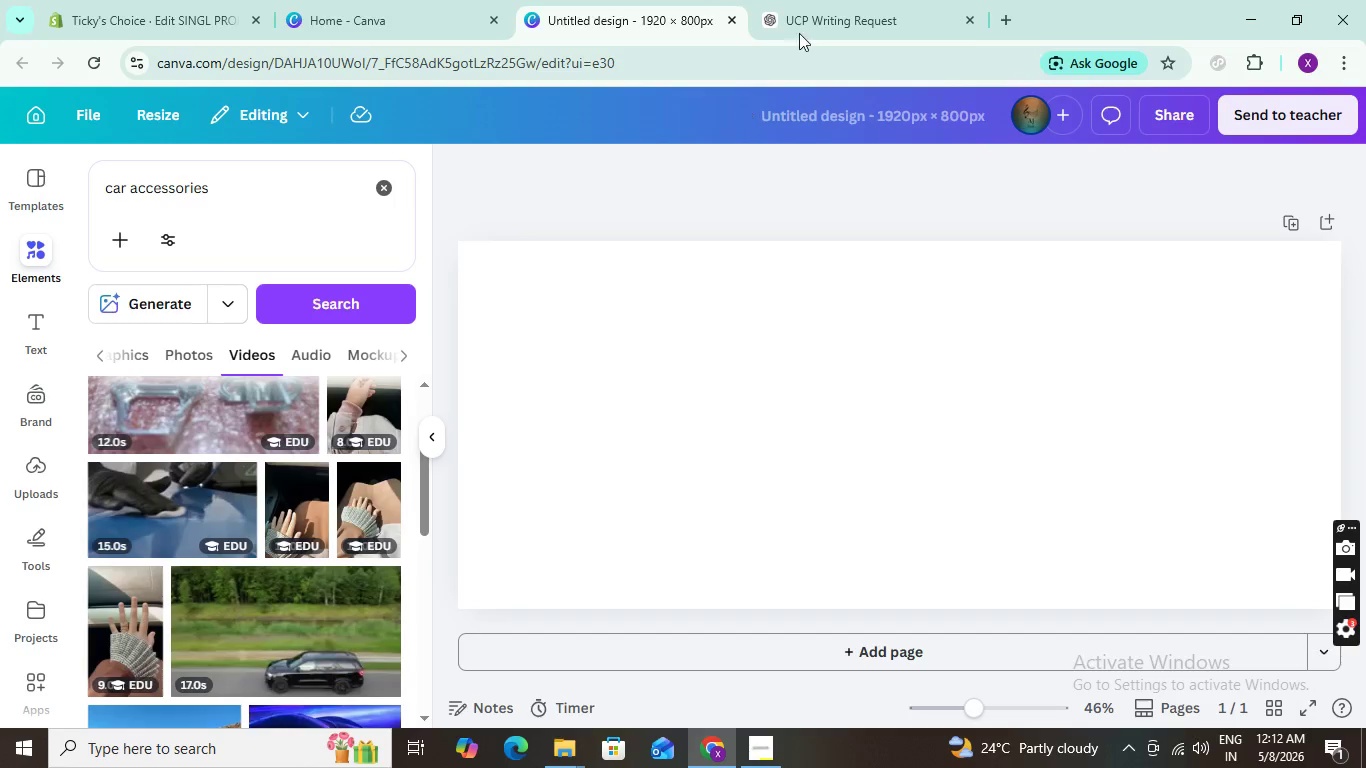 
left_click([1009, 18])
 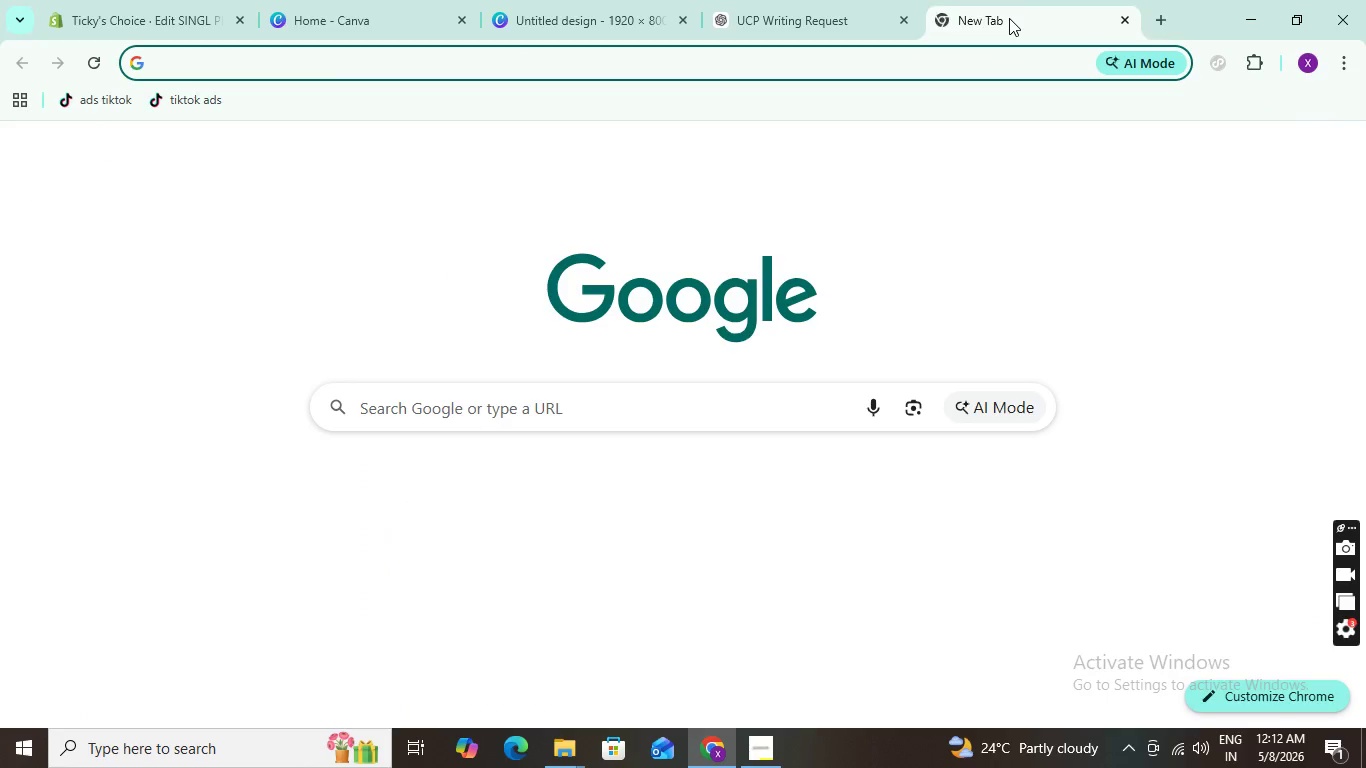 
type(pixa)
 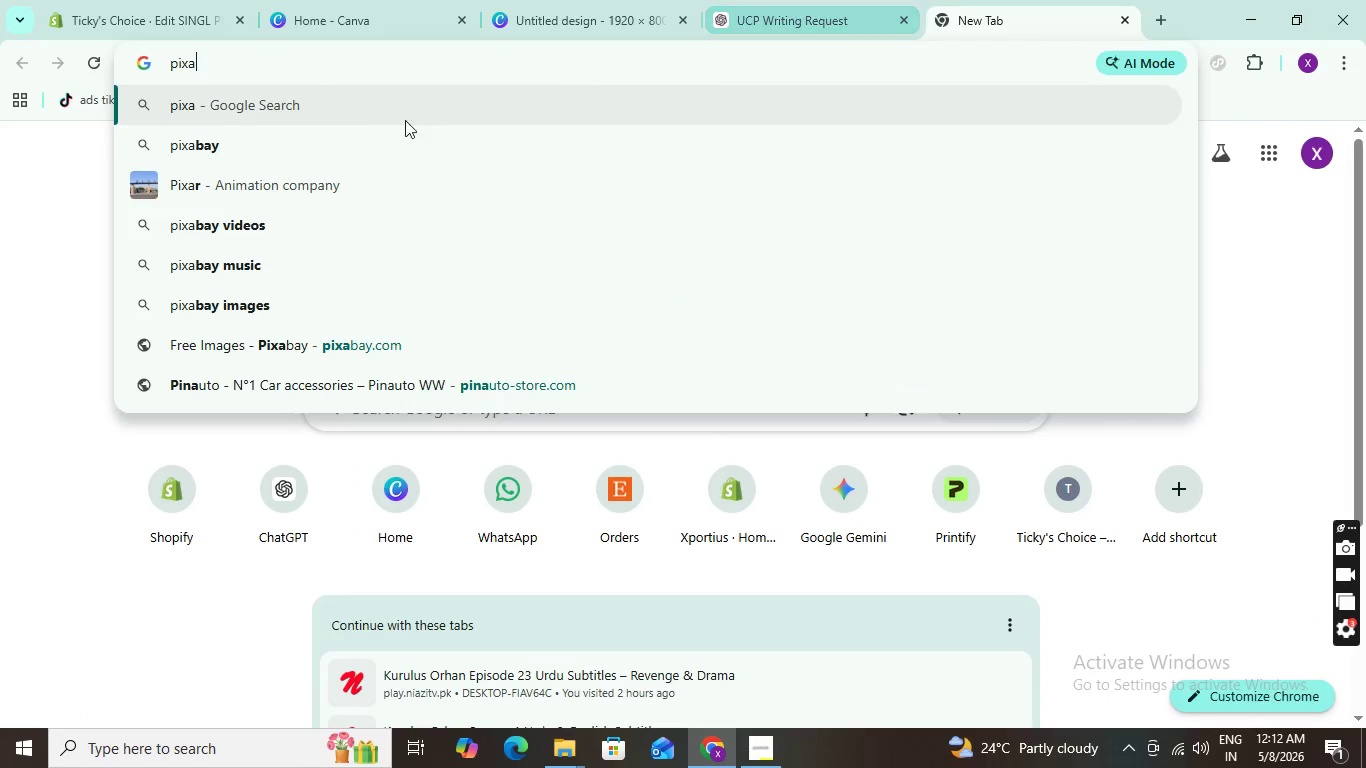 
left_click([327, 151])
 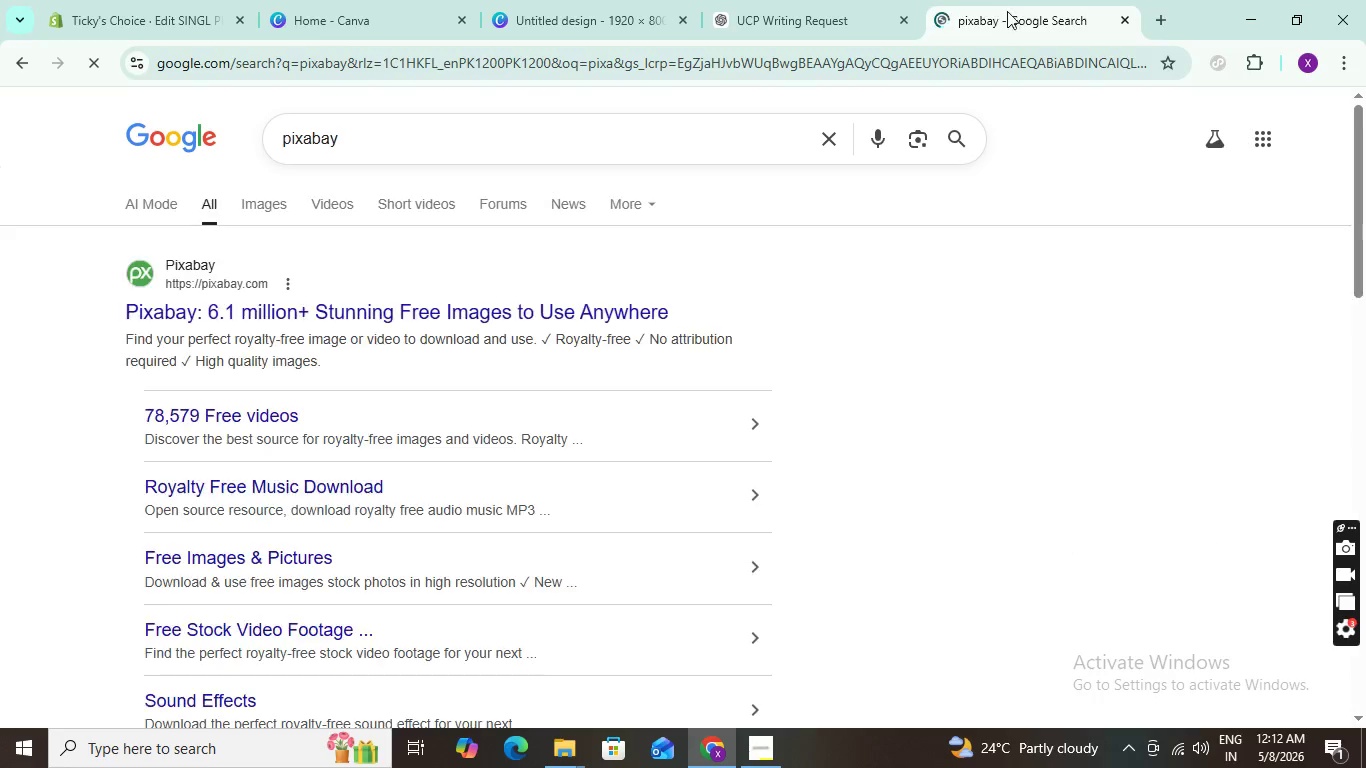 
left_click_drag(start_coordinate=[1008, 13], to_coordinate=[831, 13])
 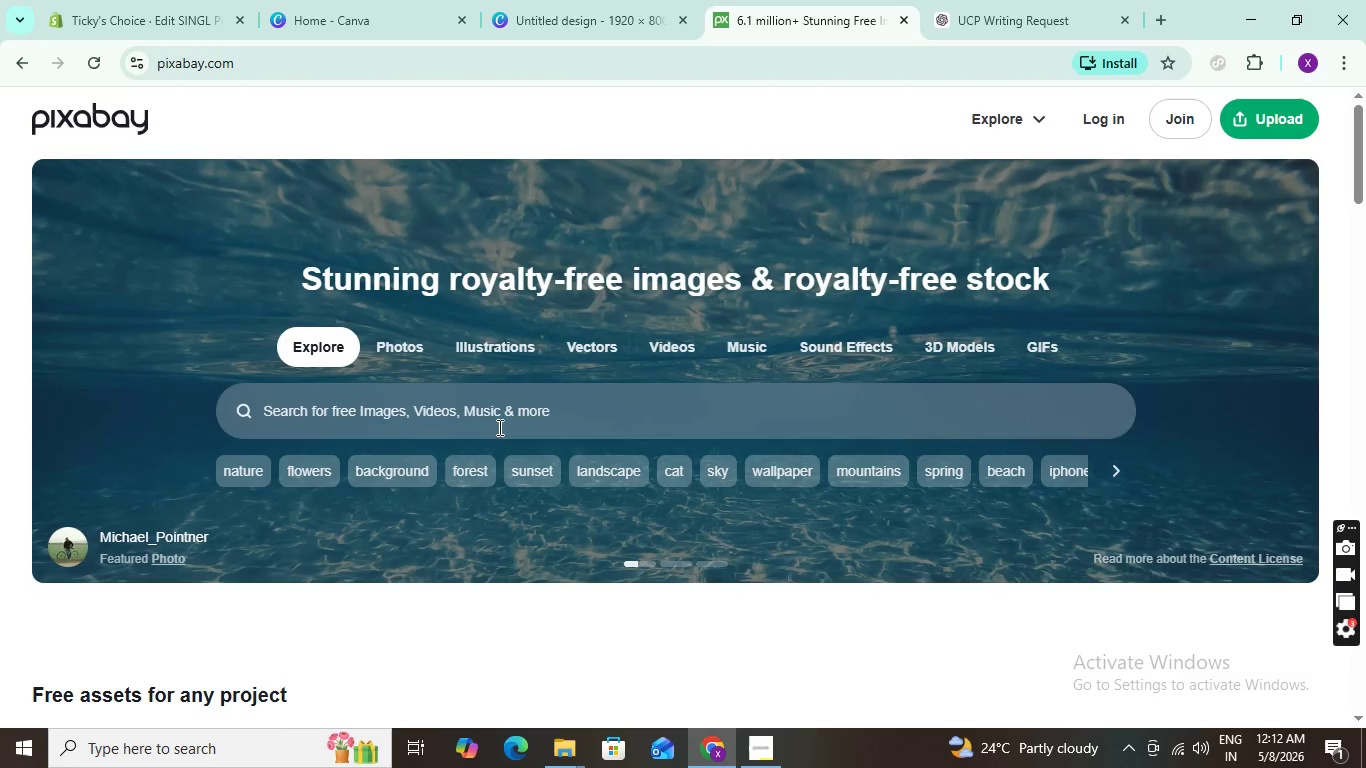 
wait(7.95)
 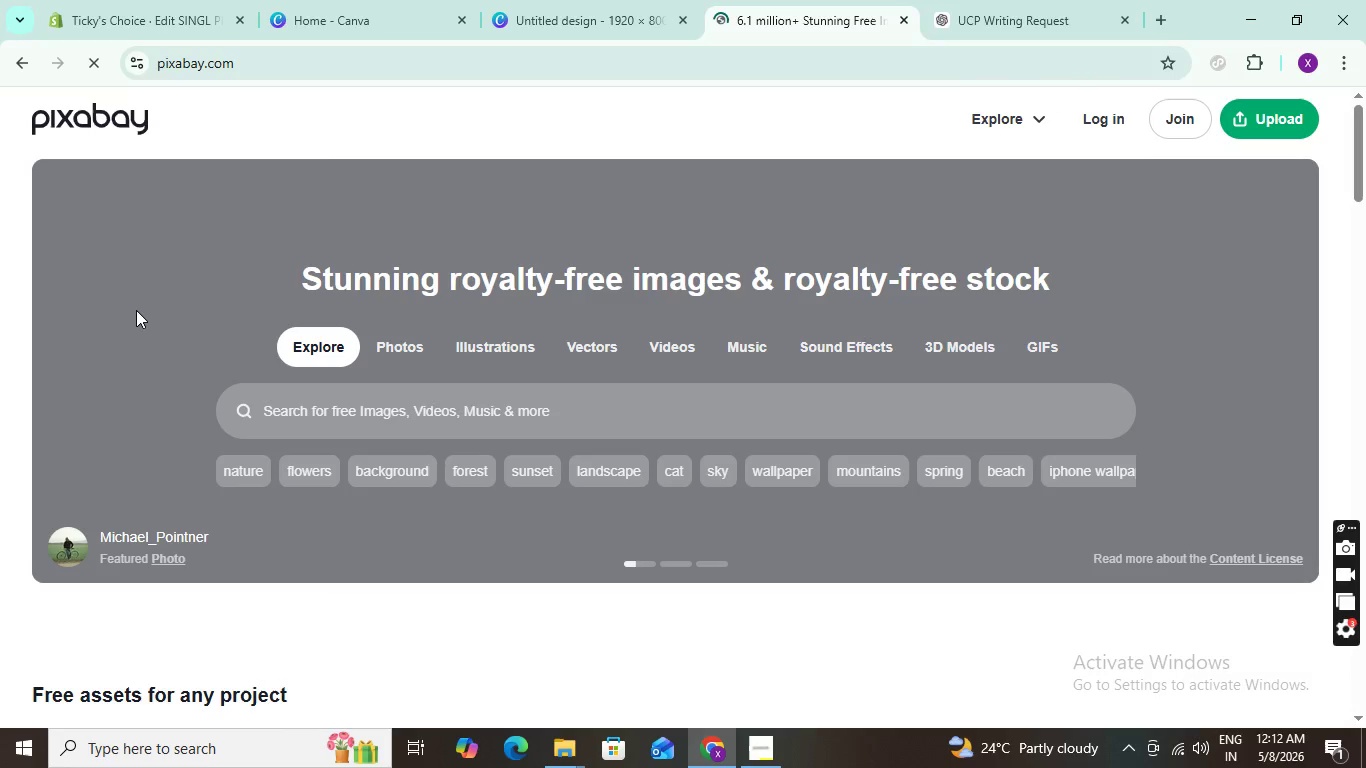 
left_click([675, 336])
 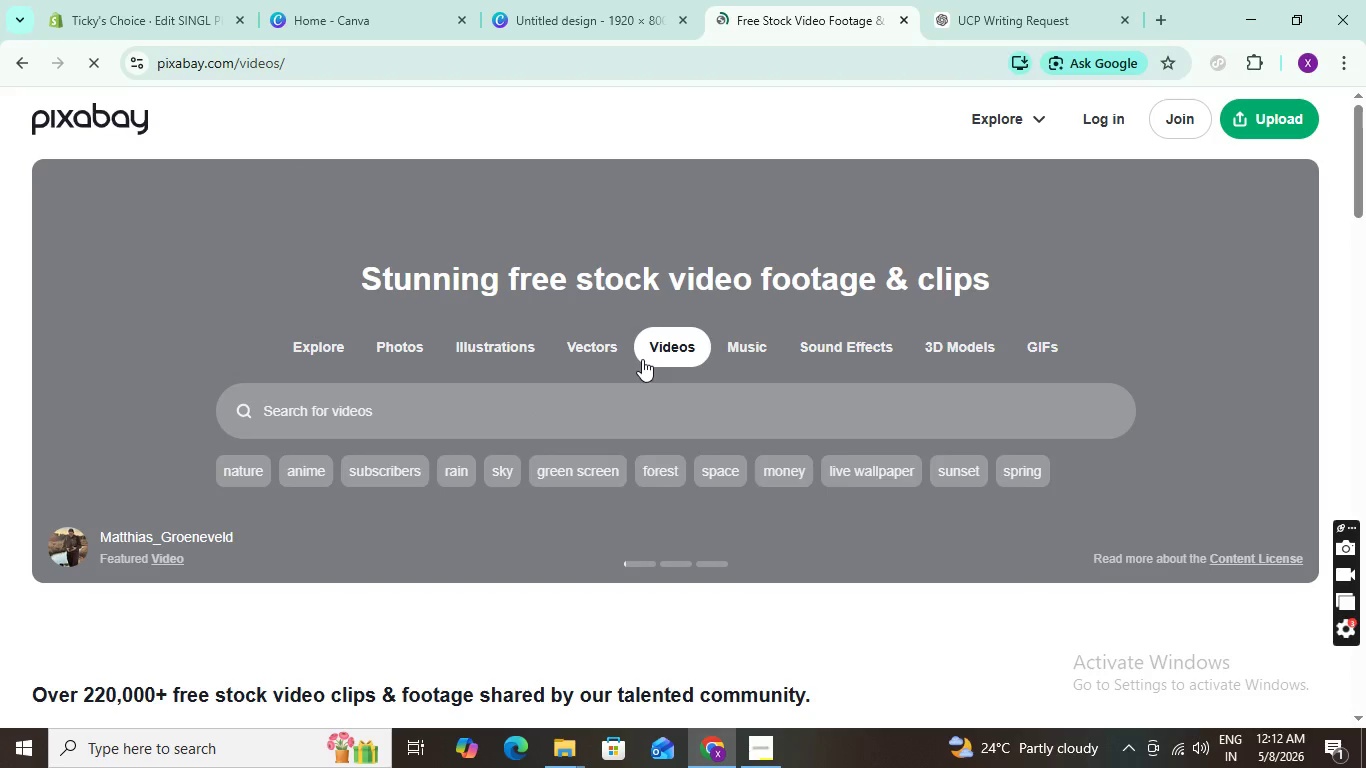 
left_click([525, 411])
 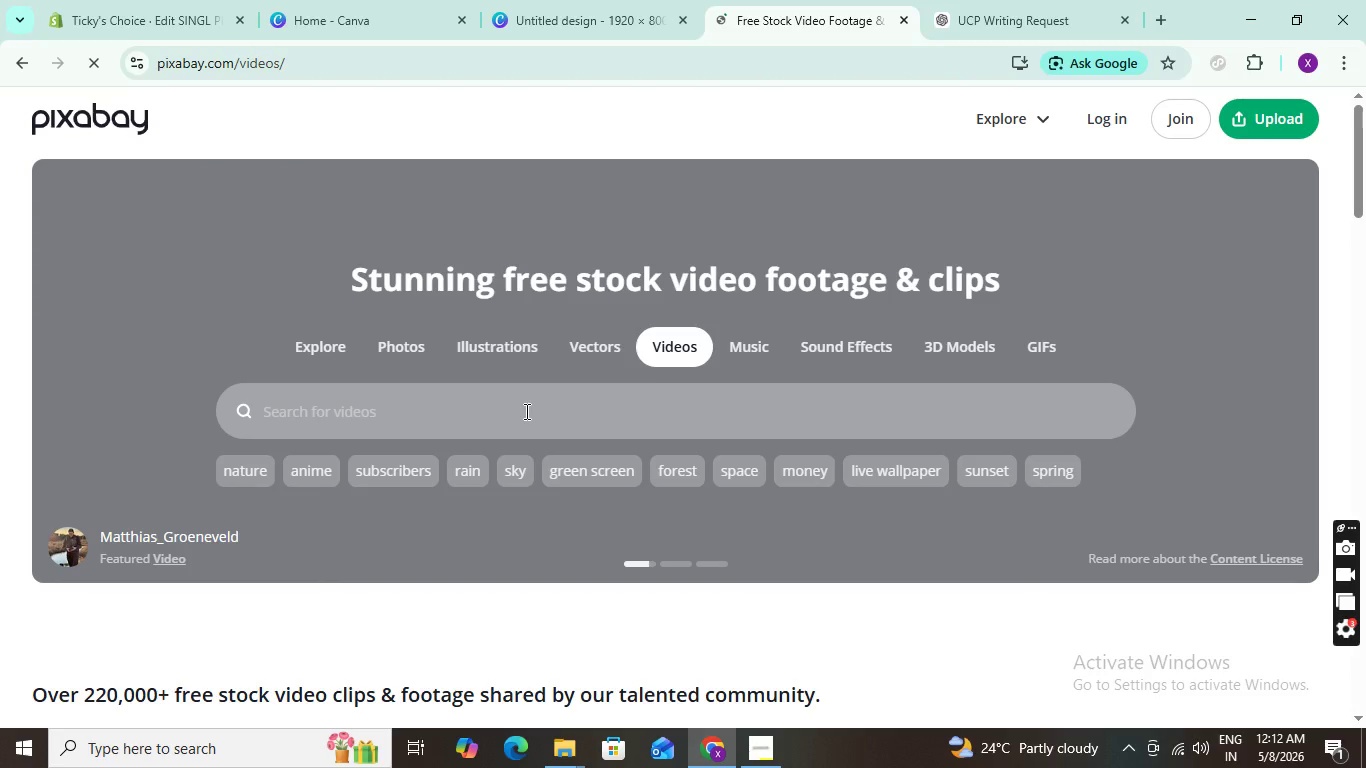 
type(ca)
 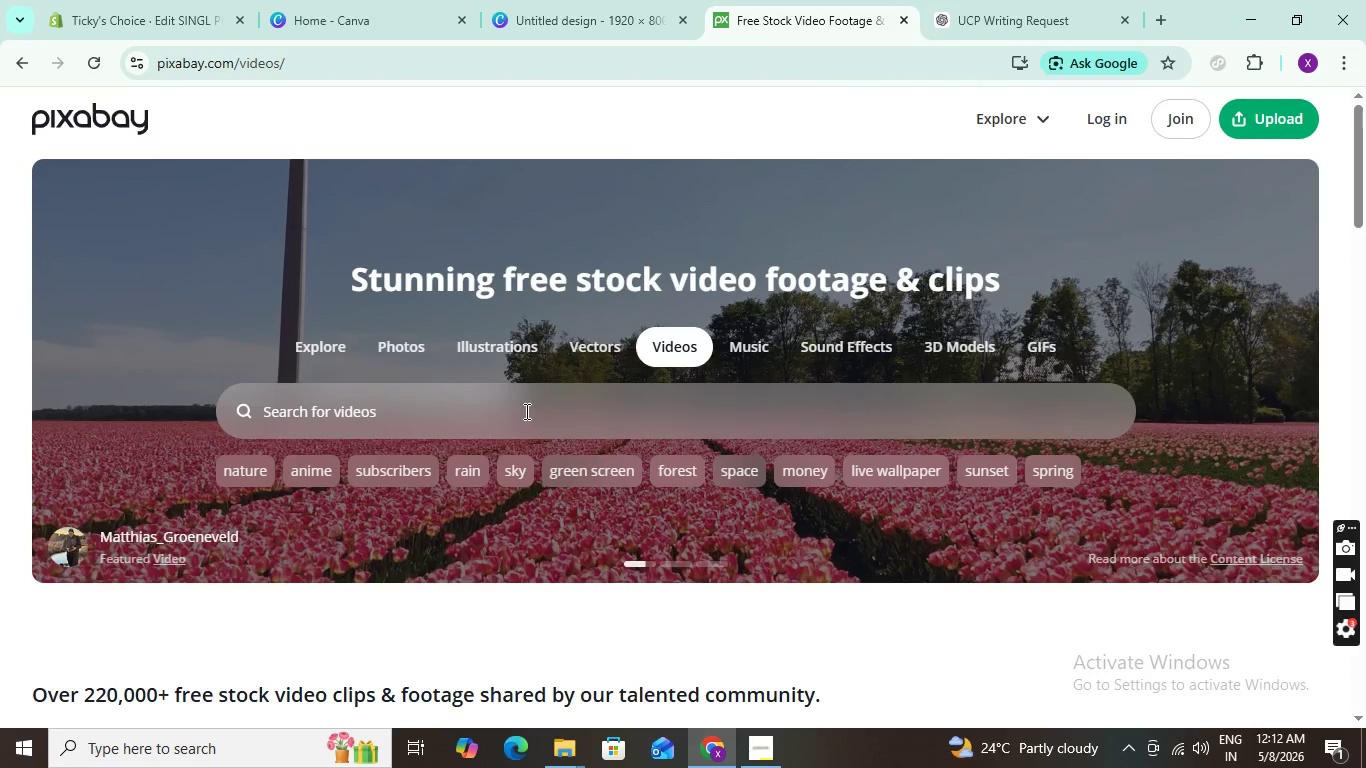 
left_click([525, 411])
 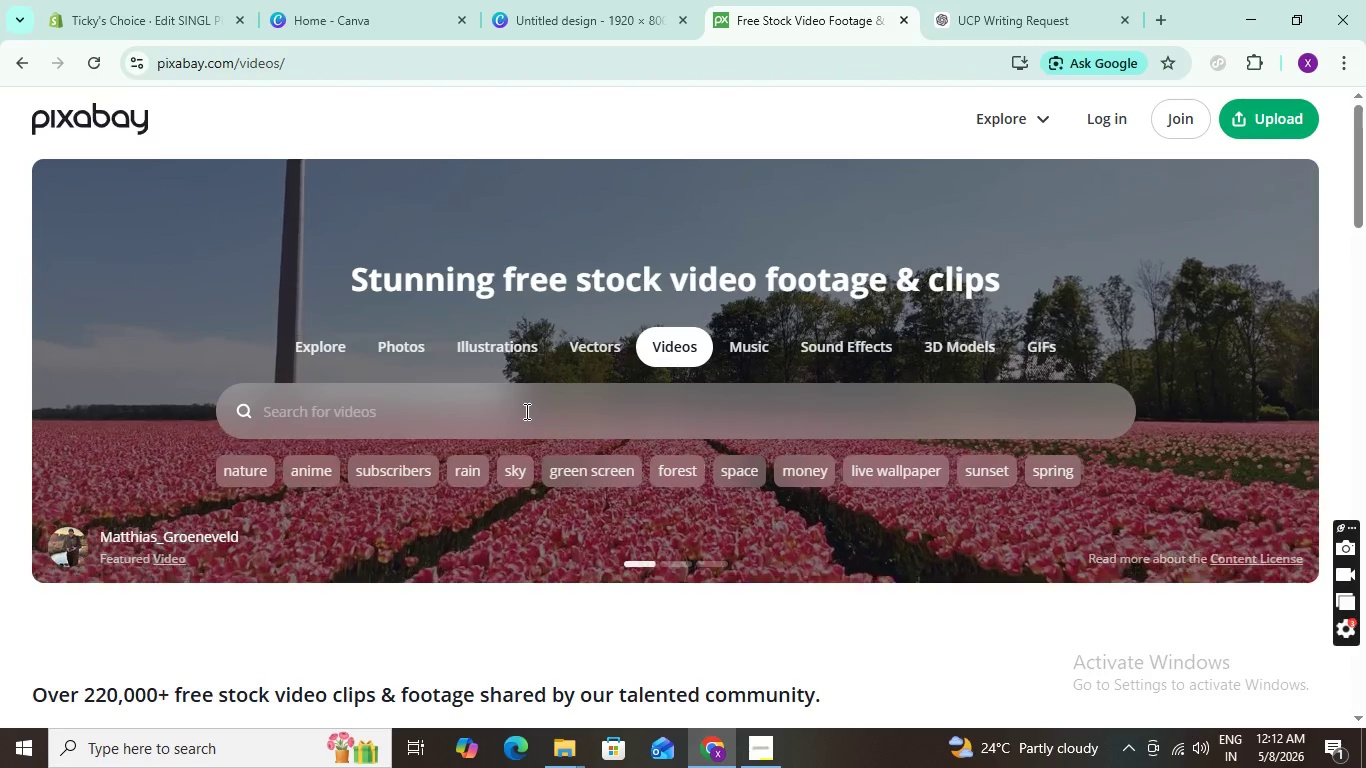 
type(car accessories)
 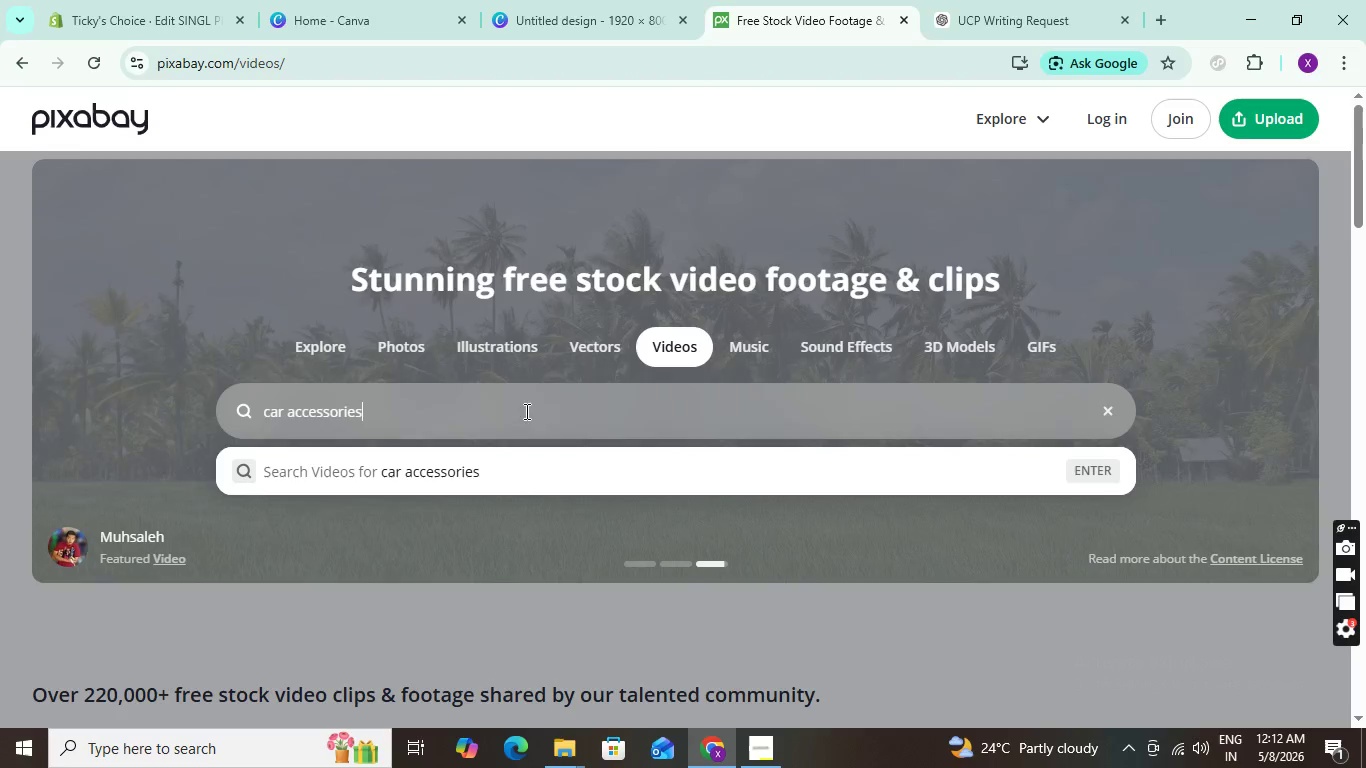 
key(Enter)
 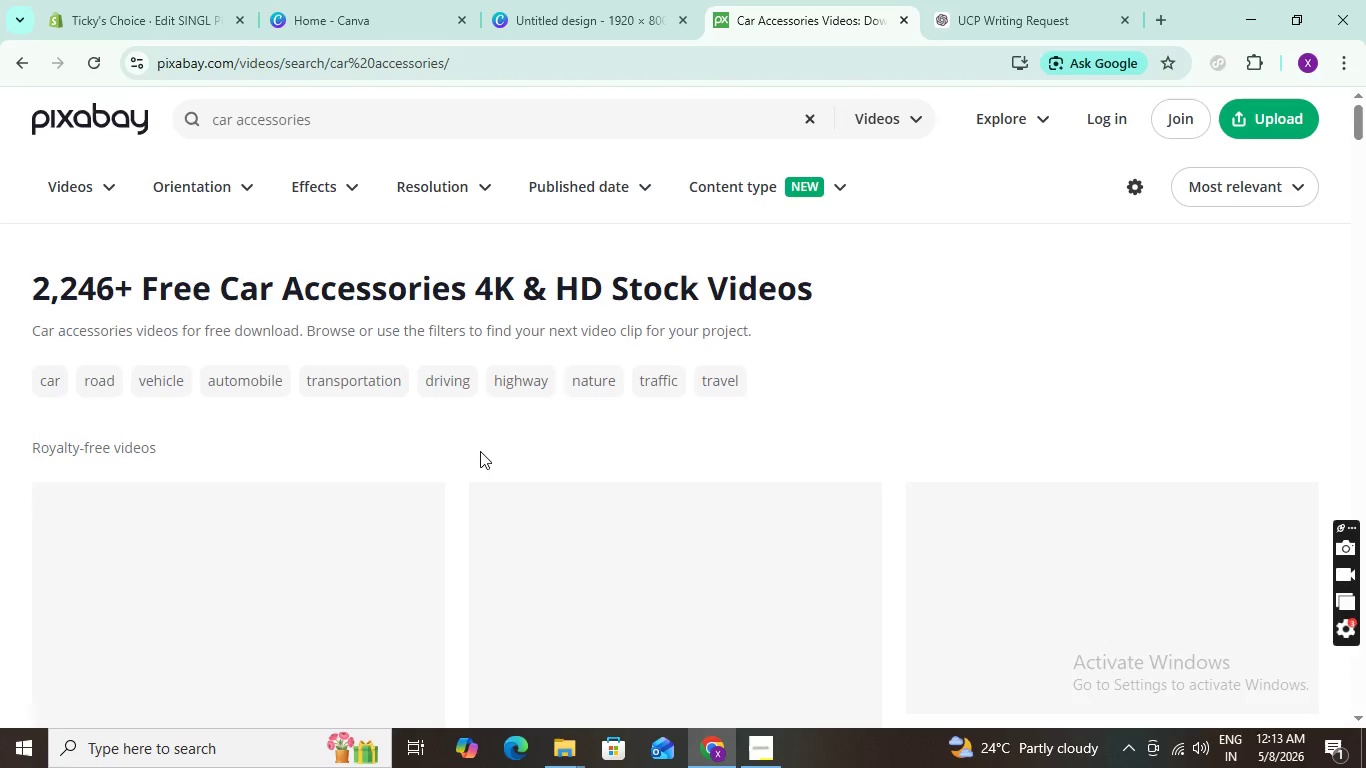 
wait(5.3)
 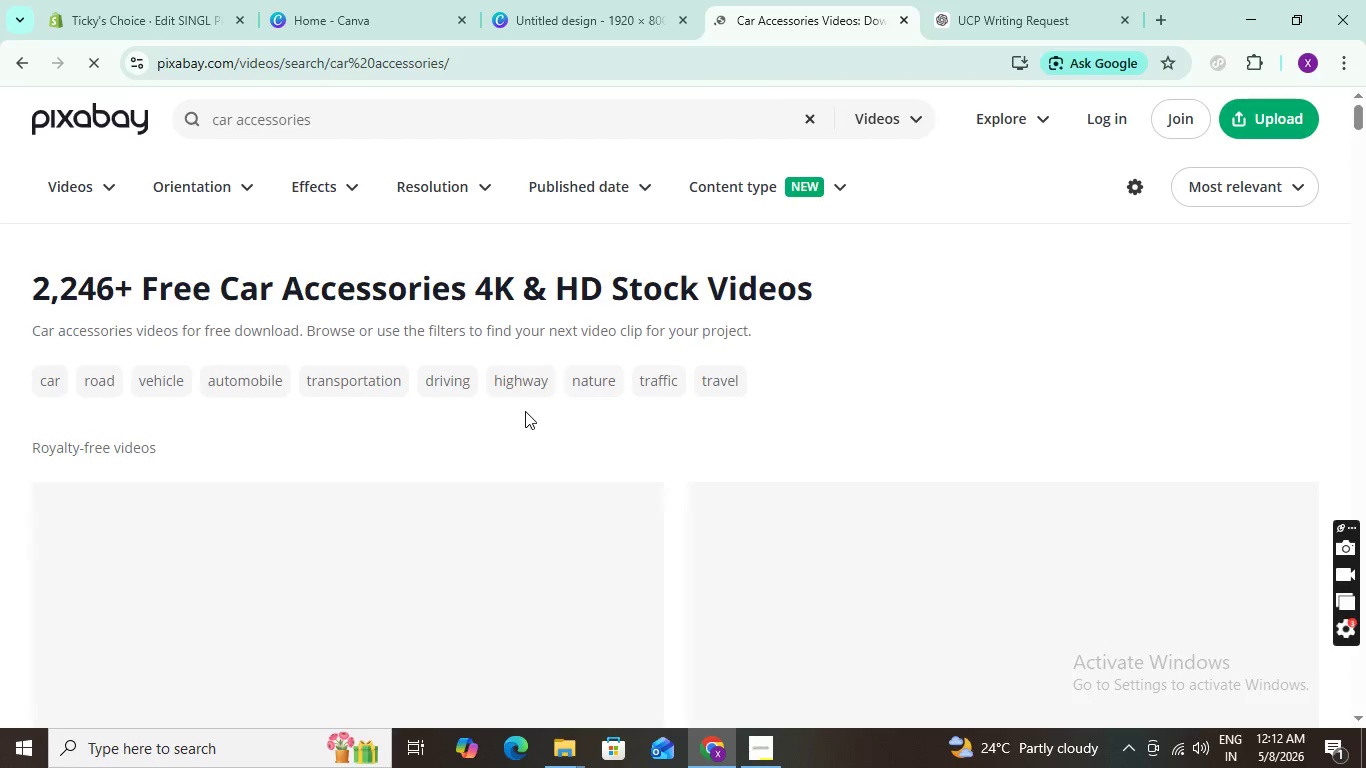 
scroll: coordinate [1105, 507], scroll_direction: down, amount: 9.0
 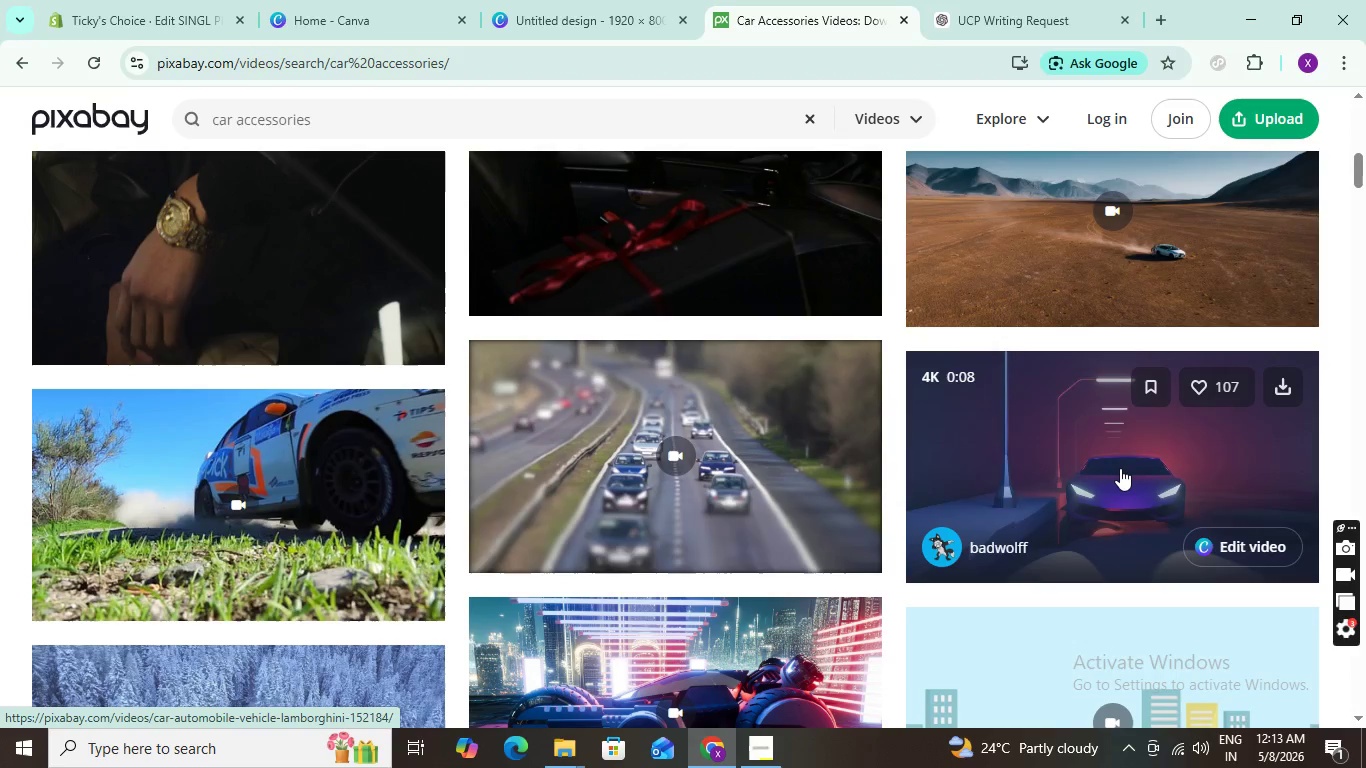 
wait(15.53)
 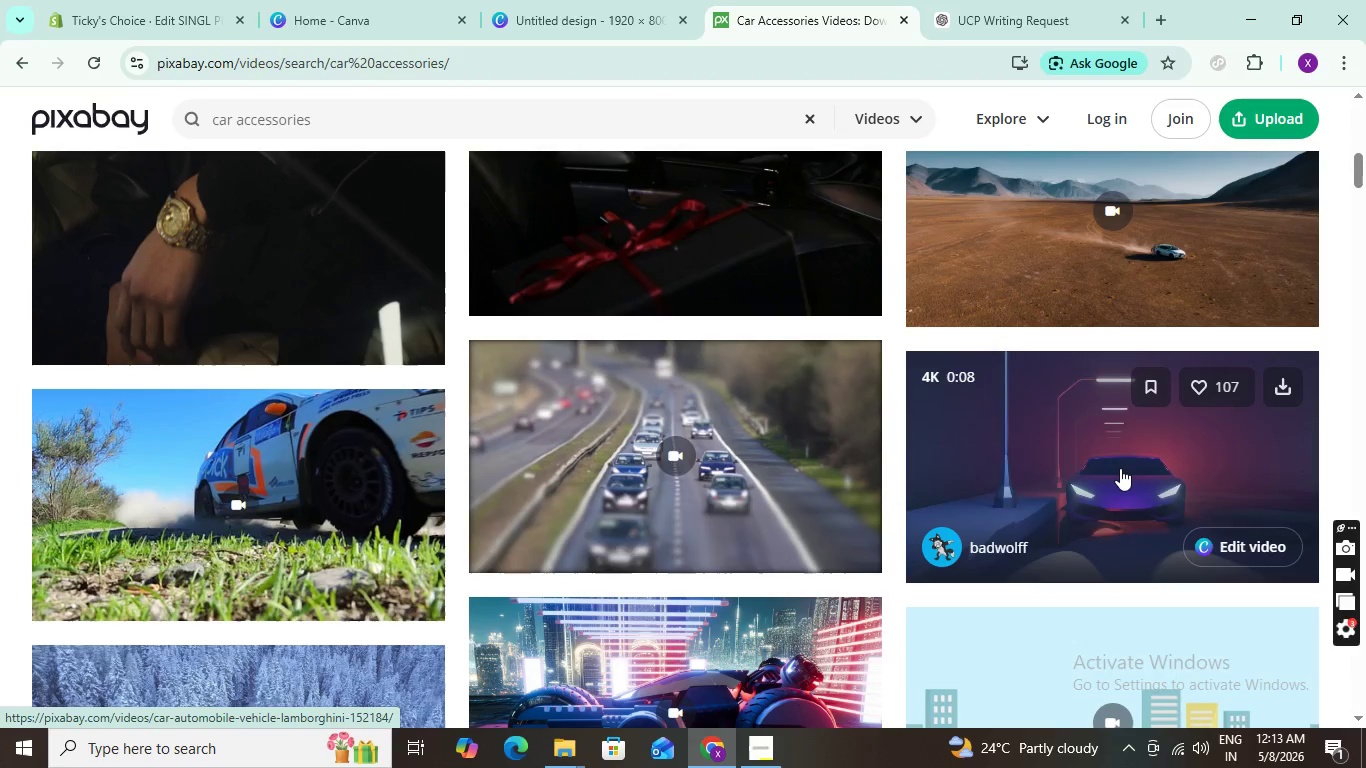 
mouse_move([577, 475])
 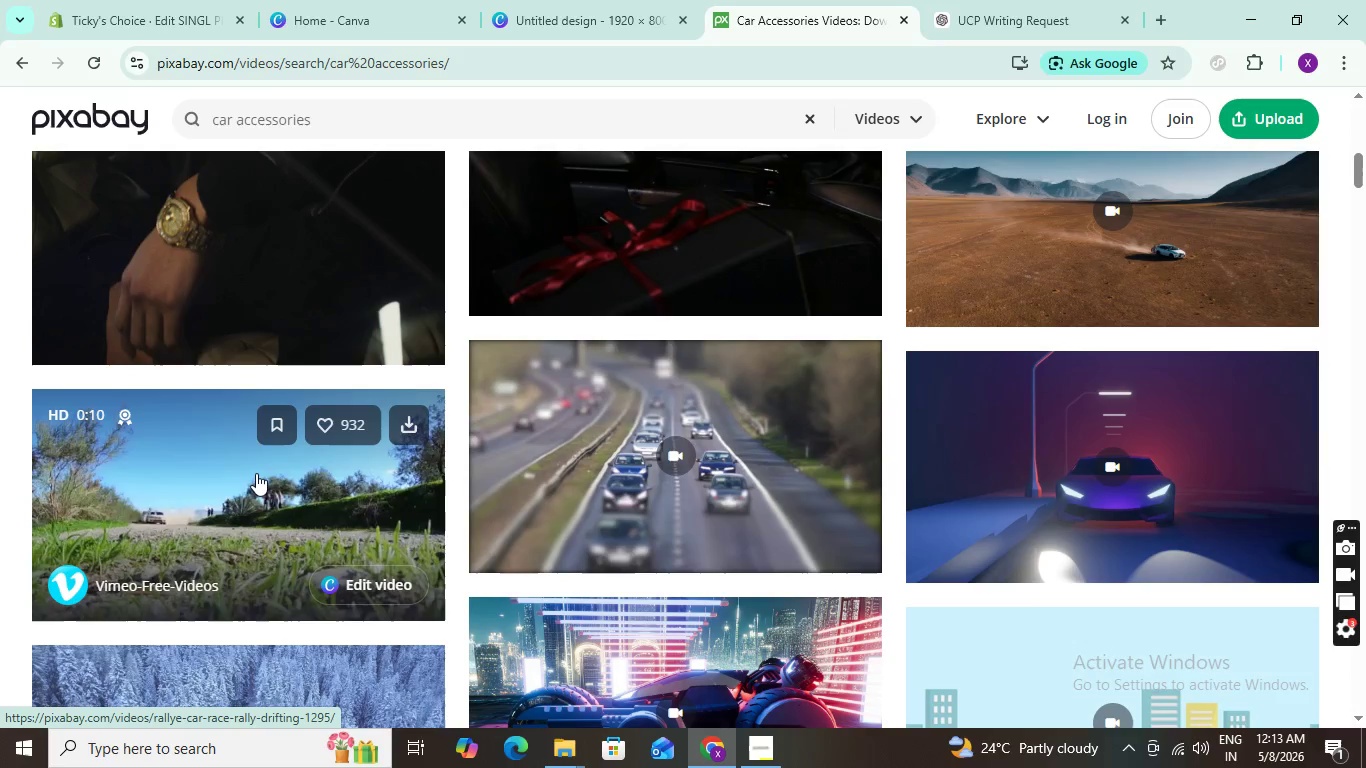 
scroll: coordinate [430, 454], scroll_direction: down, amount: 8.0
 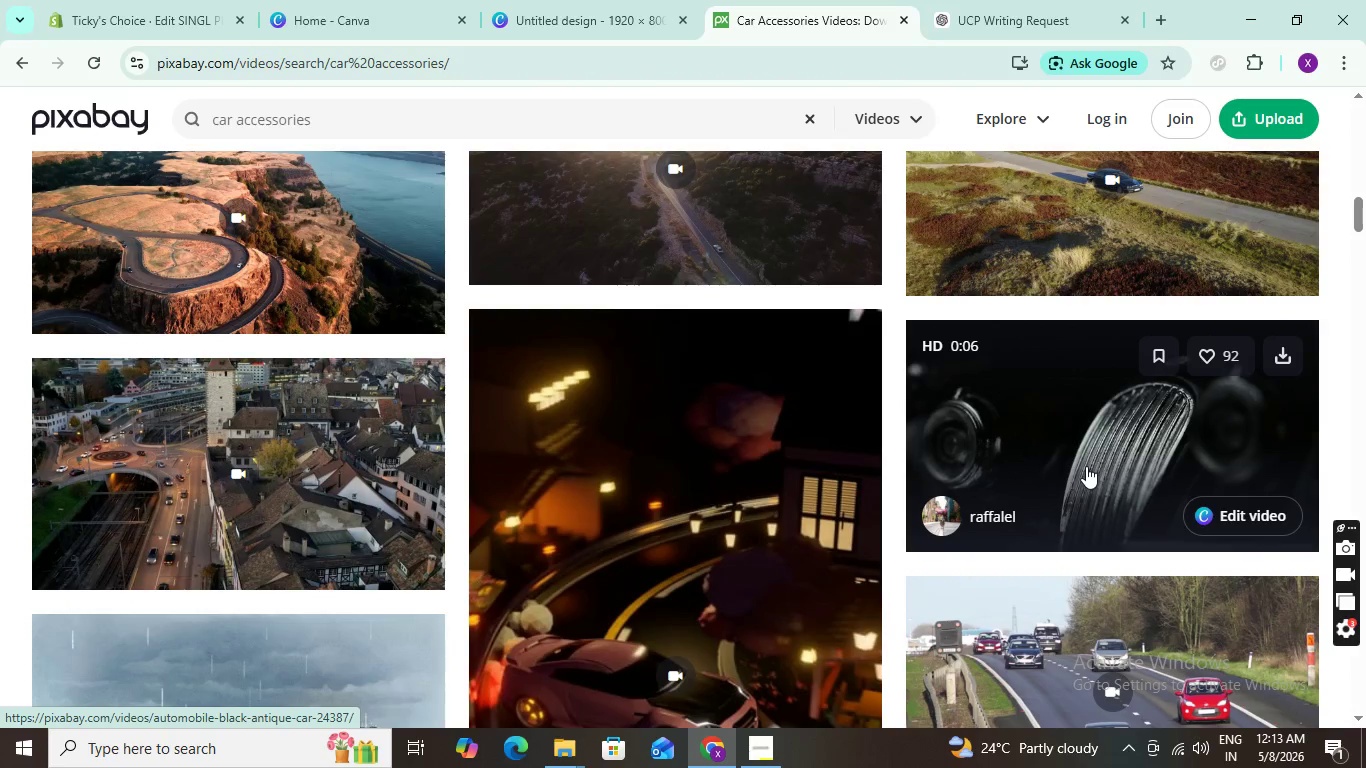 
wait(8.26)
 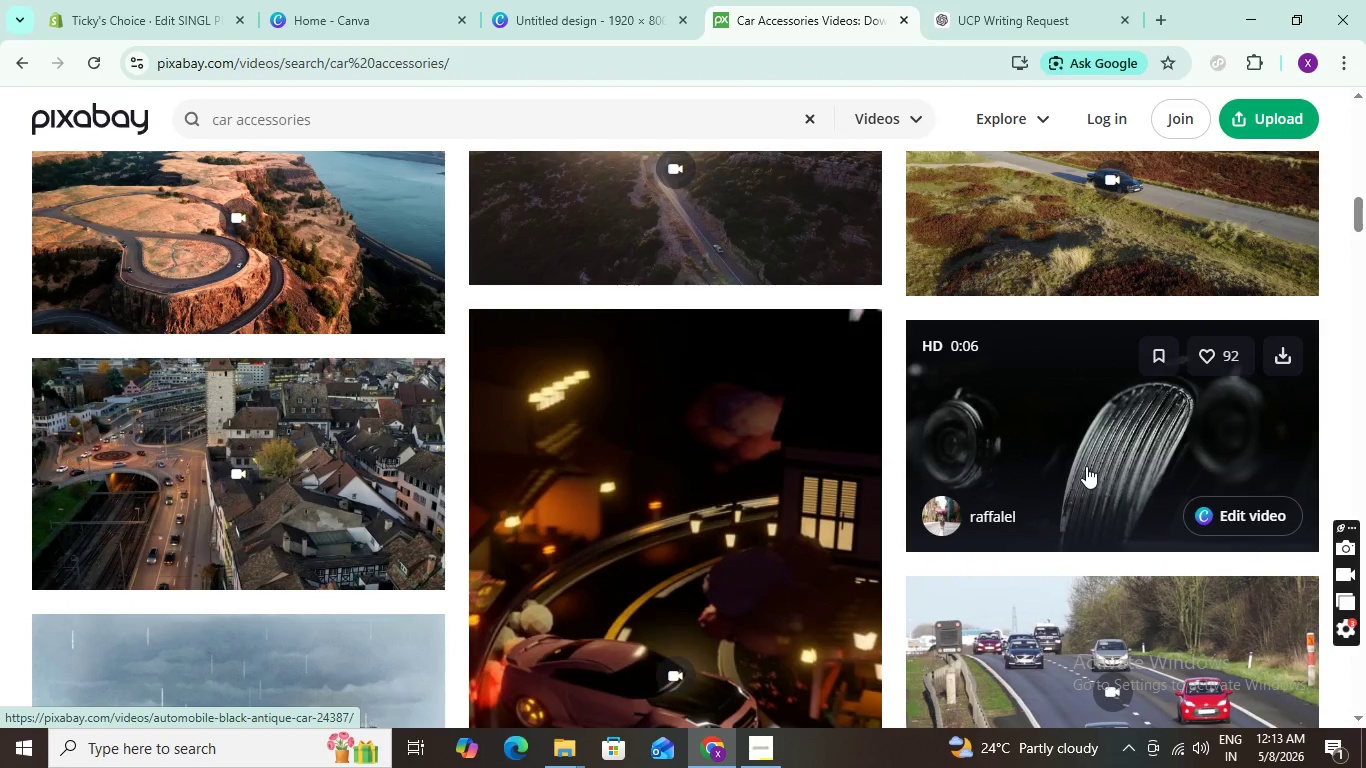 
scroll: coordinate [691, 501], scroll_direction: down, amount: 8.0
 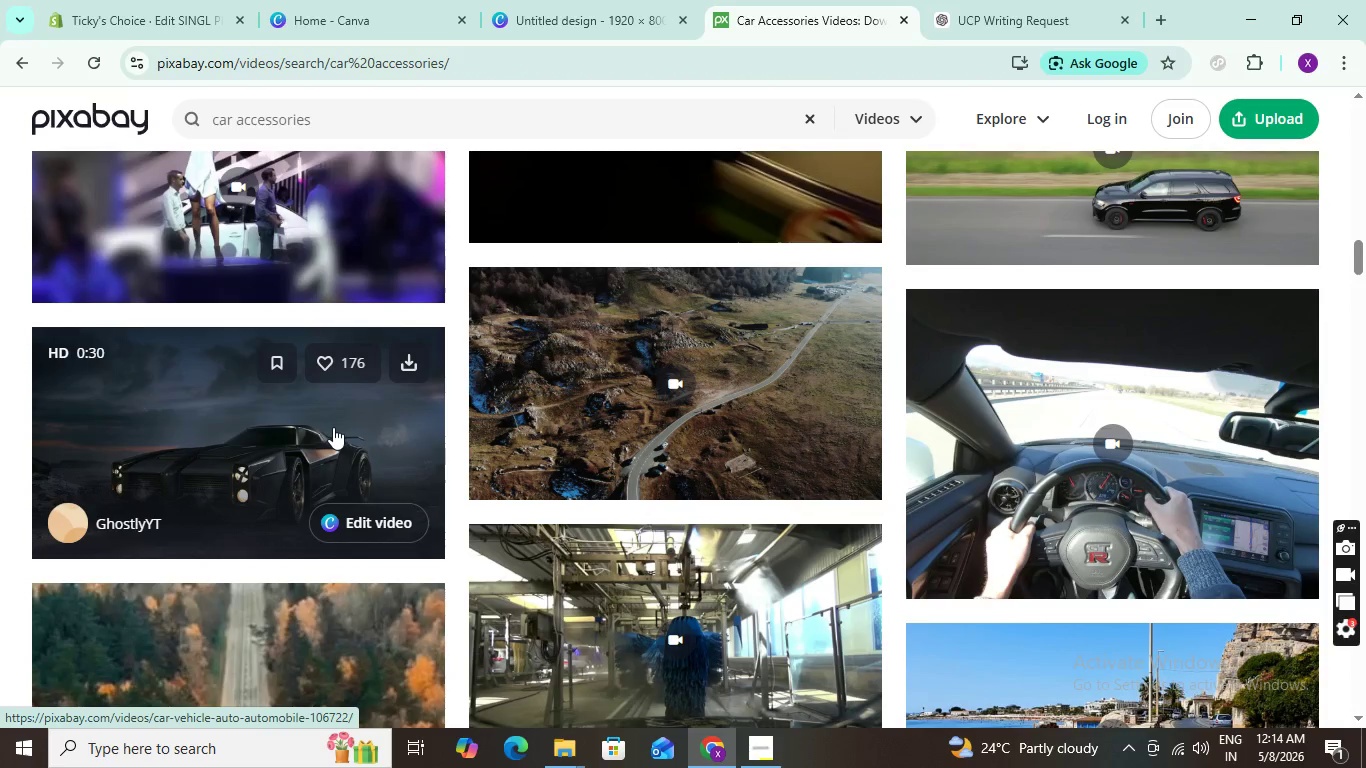 
wait(21.48)
 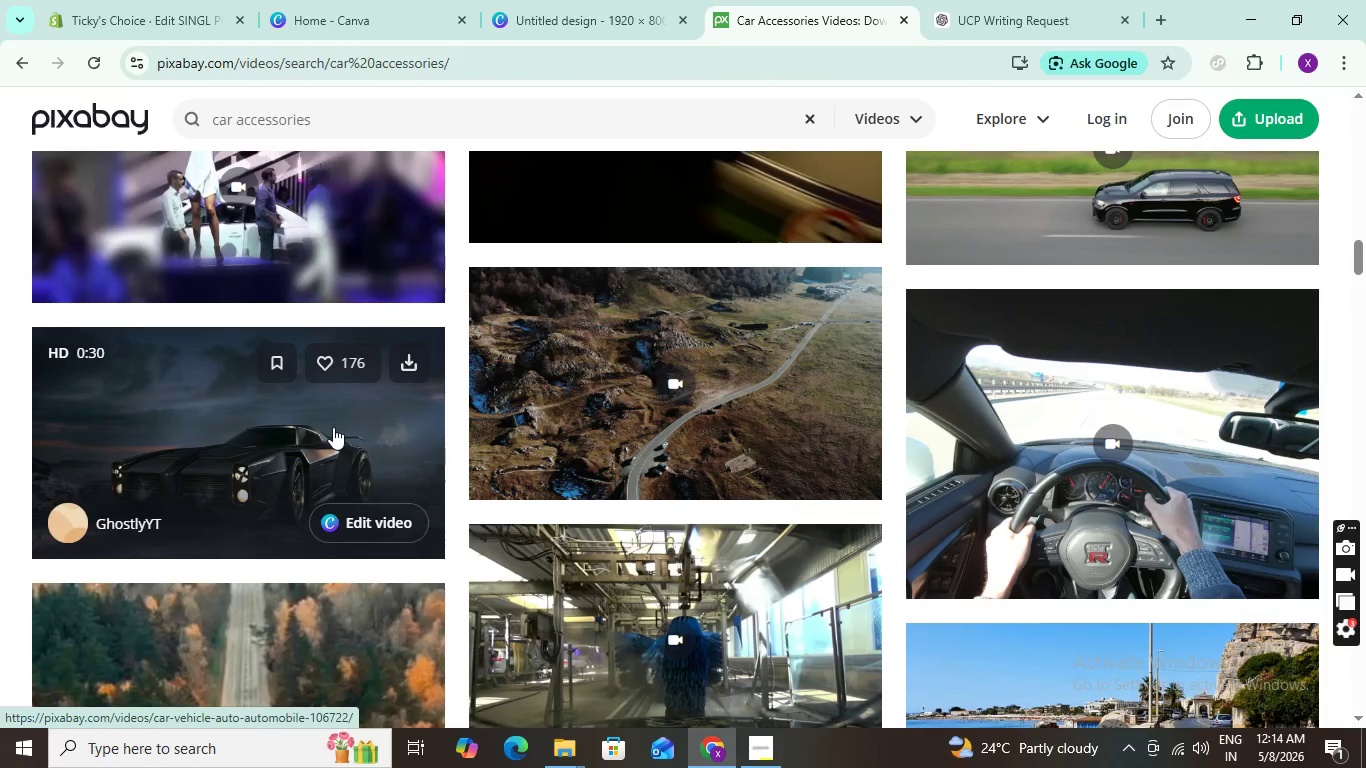 
scroll: coordinate [671, 638], scroll_direction: down, amount: 7.0
 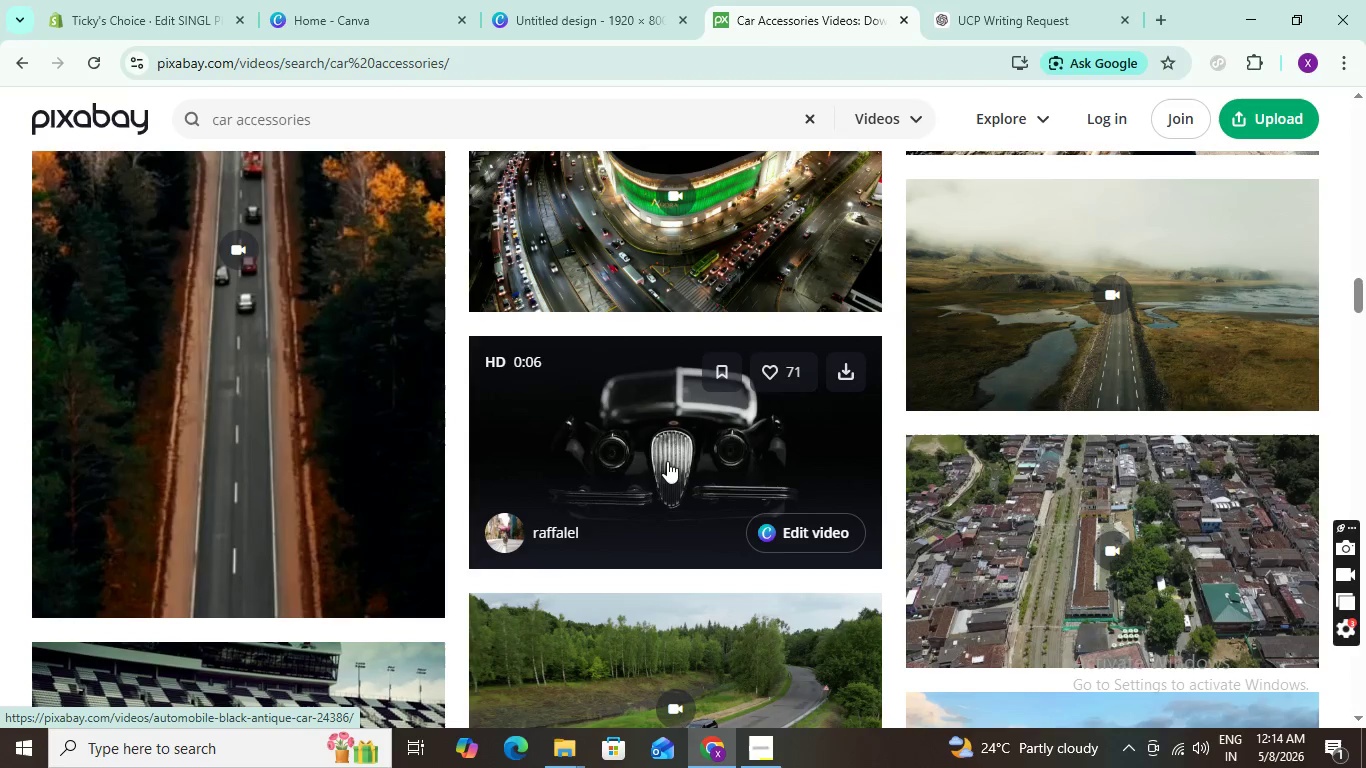 
wait(6.93)
 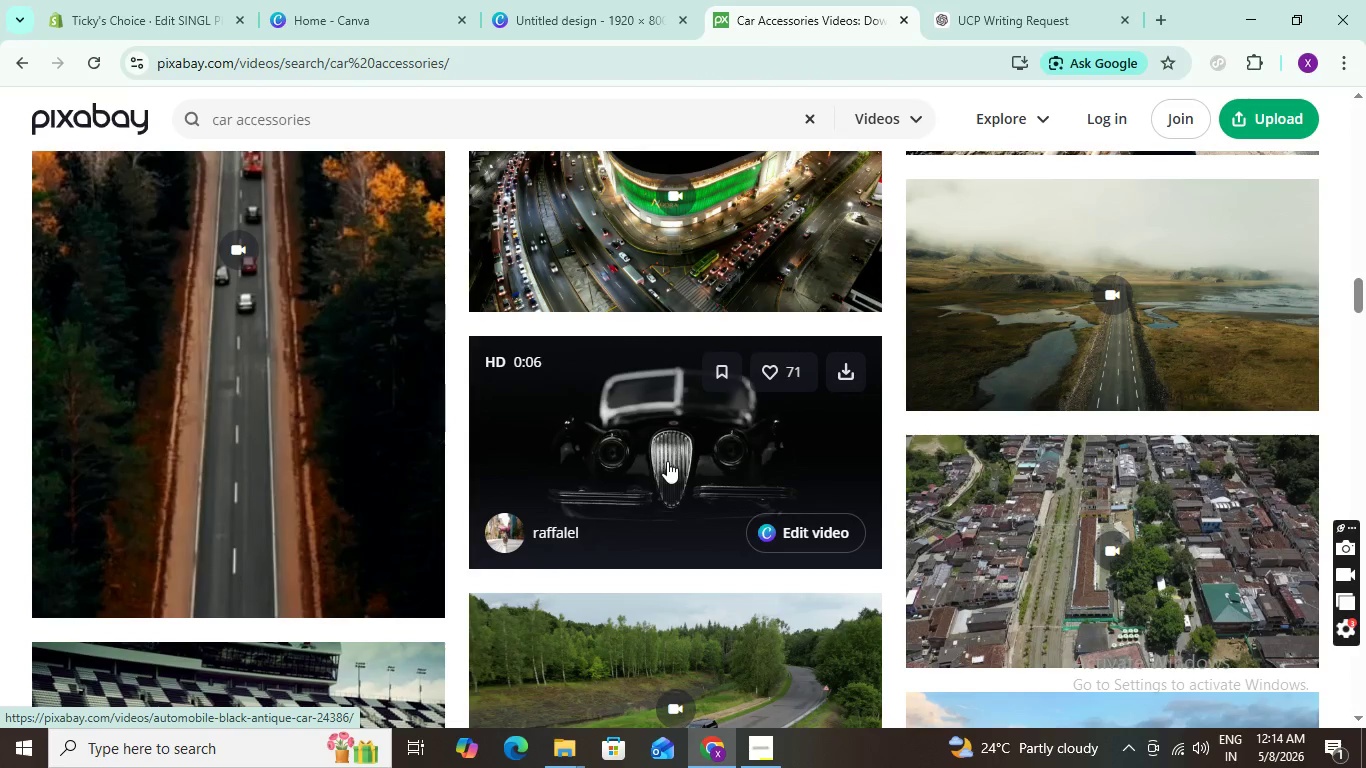 
mouse_move([696, 448])
 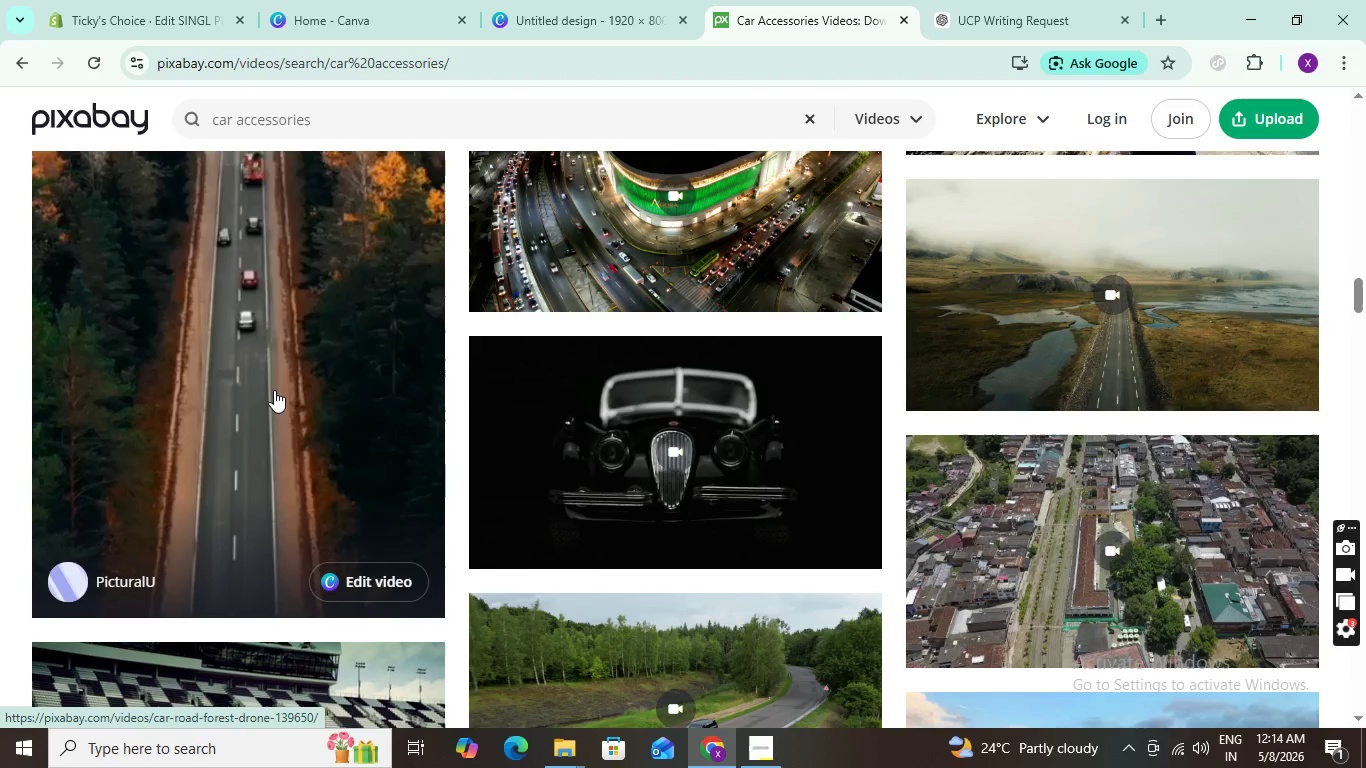 
scroll: coordinate [659, 625], scroll_direction: down, amount: 10.0
 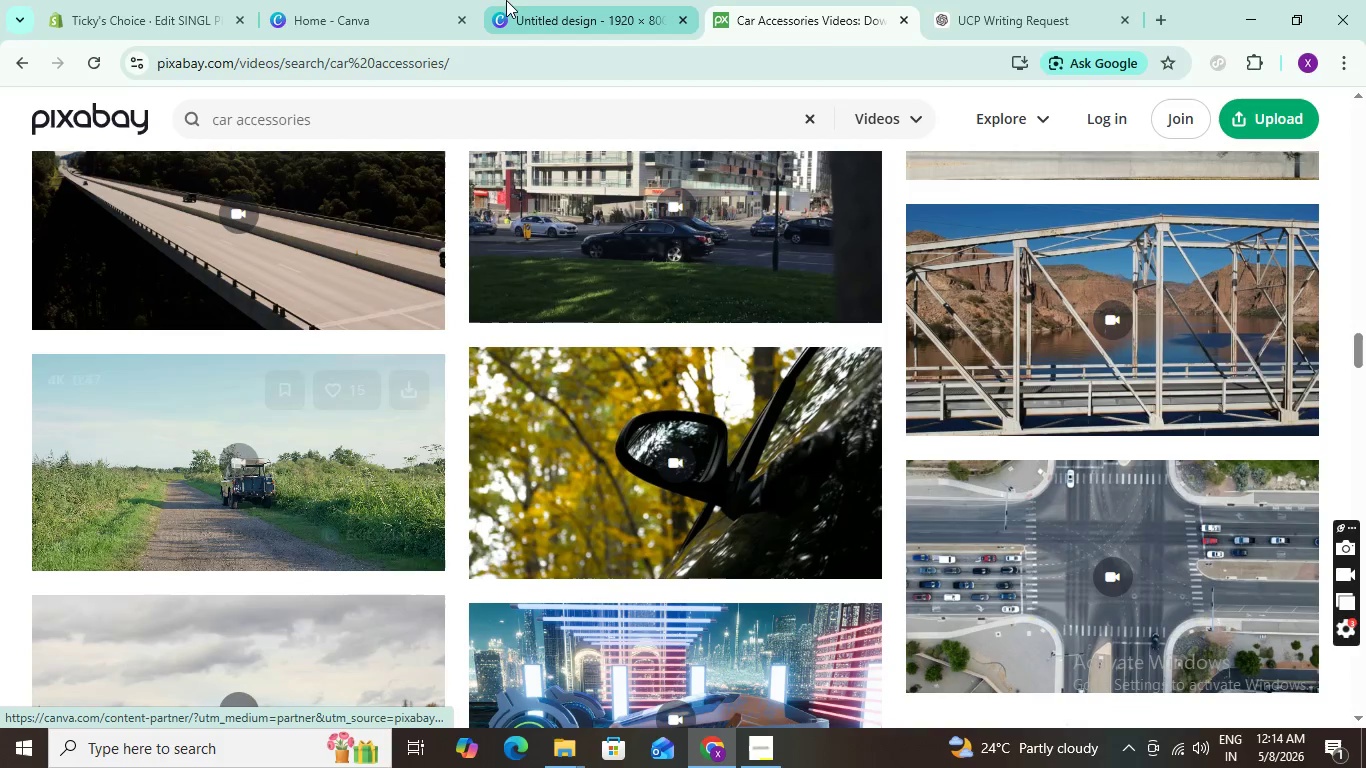 
left_click([575, 0])
 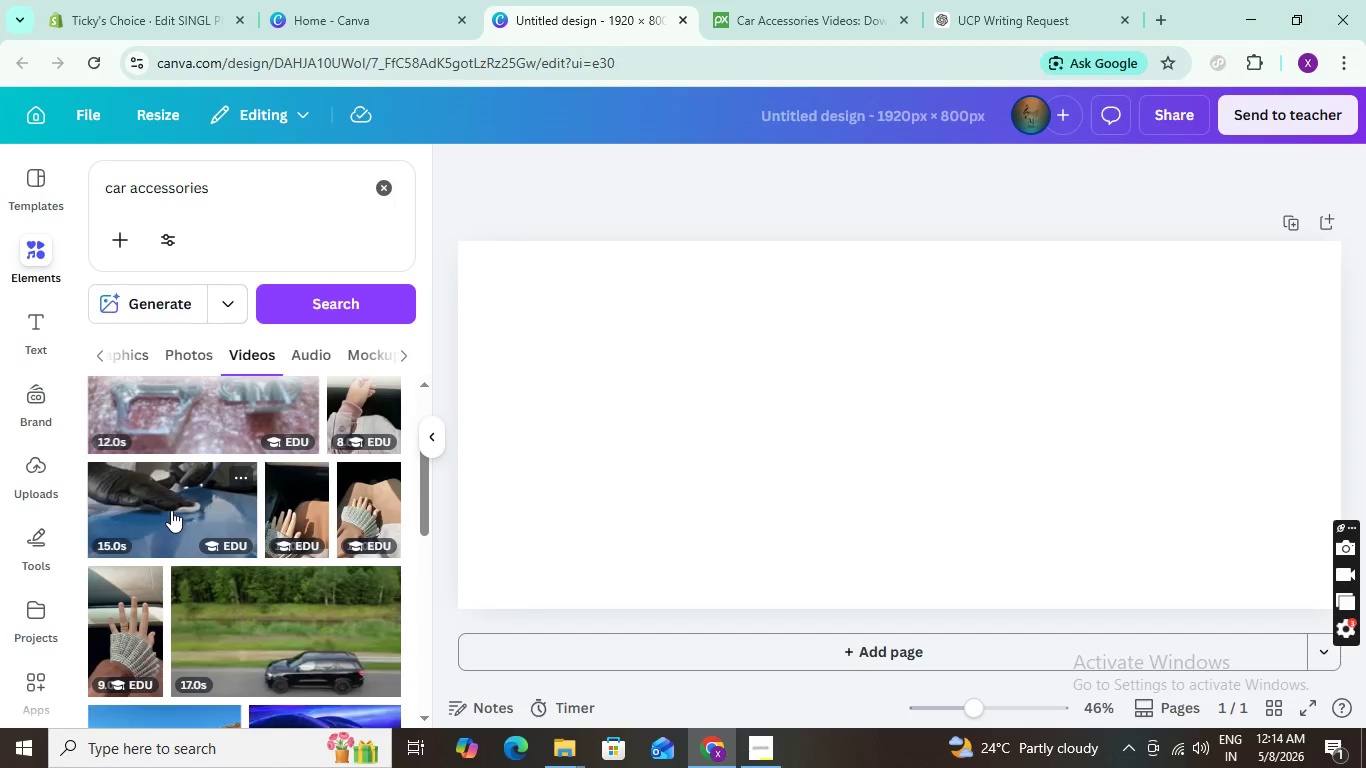 
left_click([169, 503])
 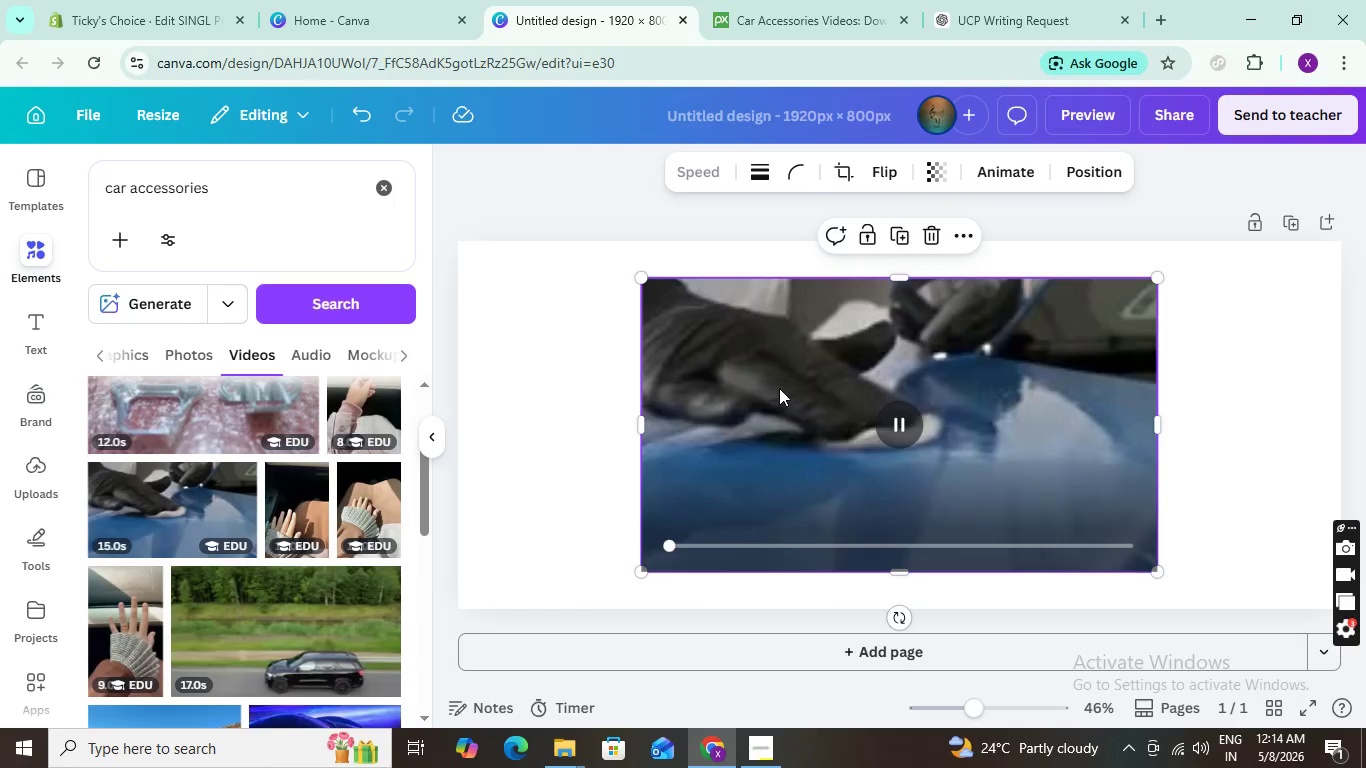 
left_click_drag(start_coordinate=[768, 368], to_coordinate=[581, 336])
 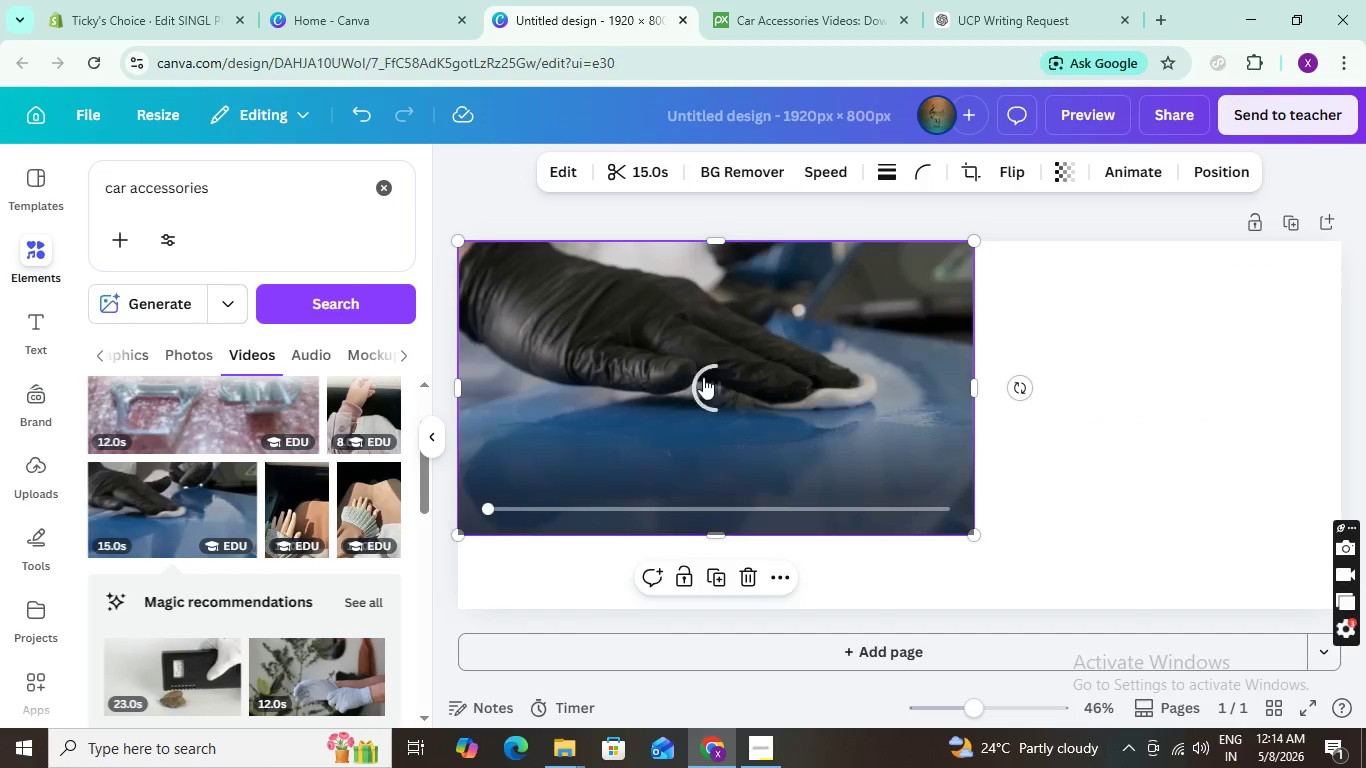 
scroll: coordinate [705, 377], scroll_direction: down, amount: 2.0
 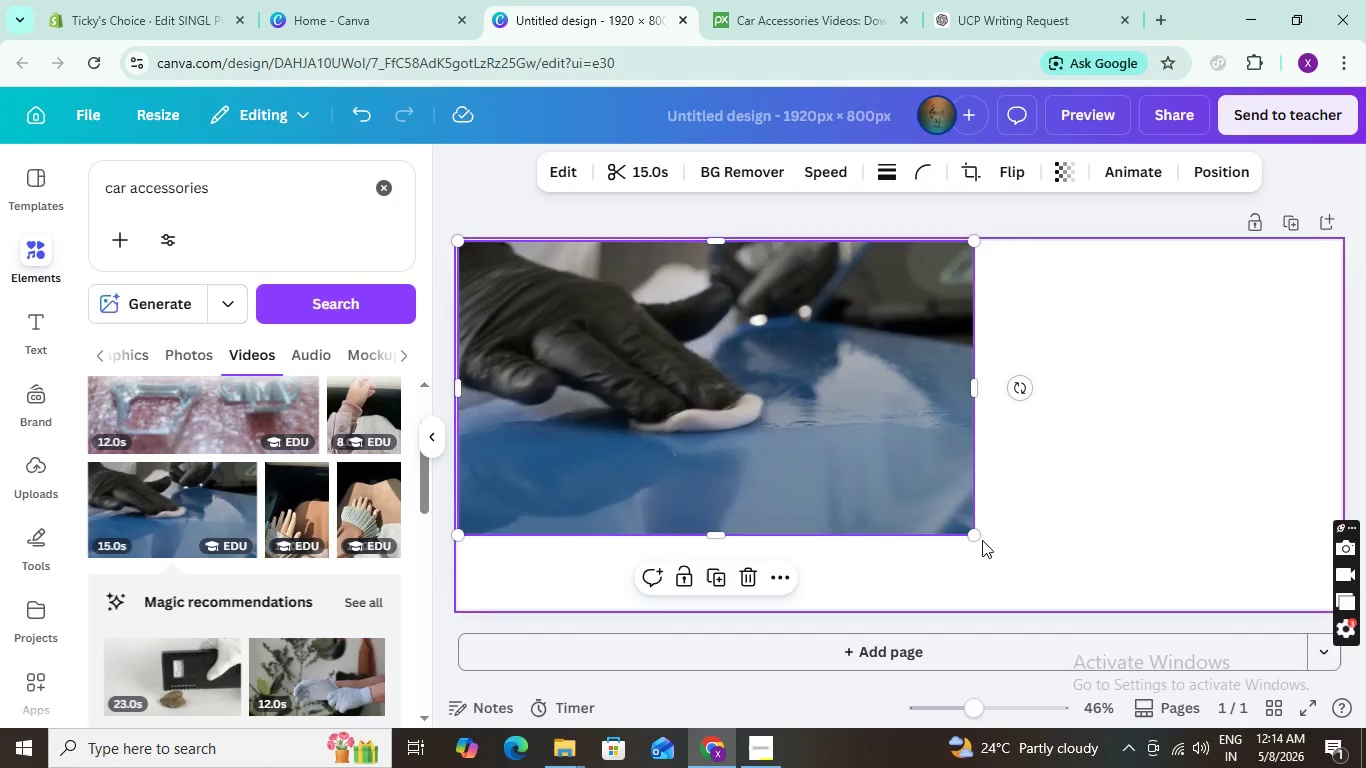 
left_click_drag(start_coordinate=[975, 540], to_coordinate=[1365, 708])
 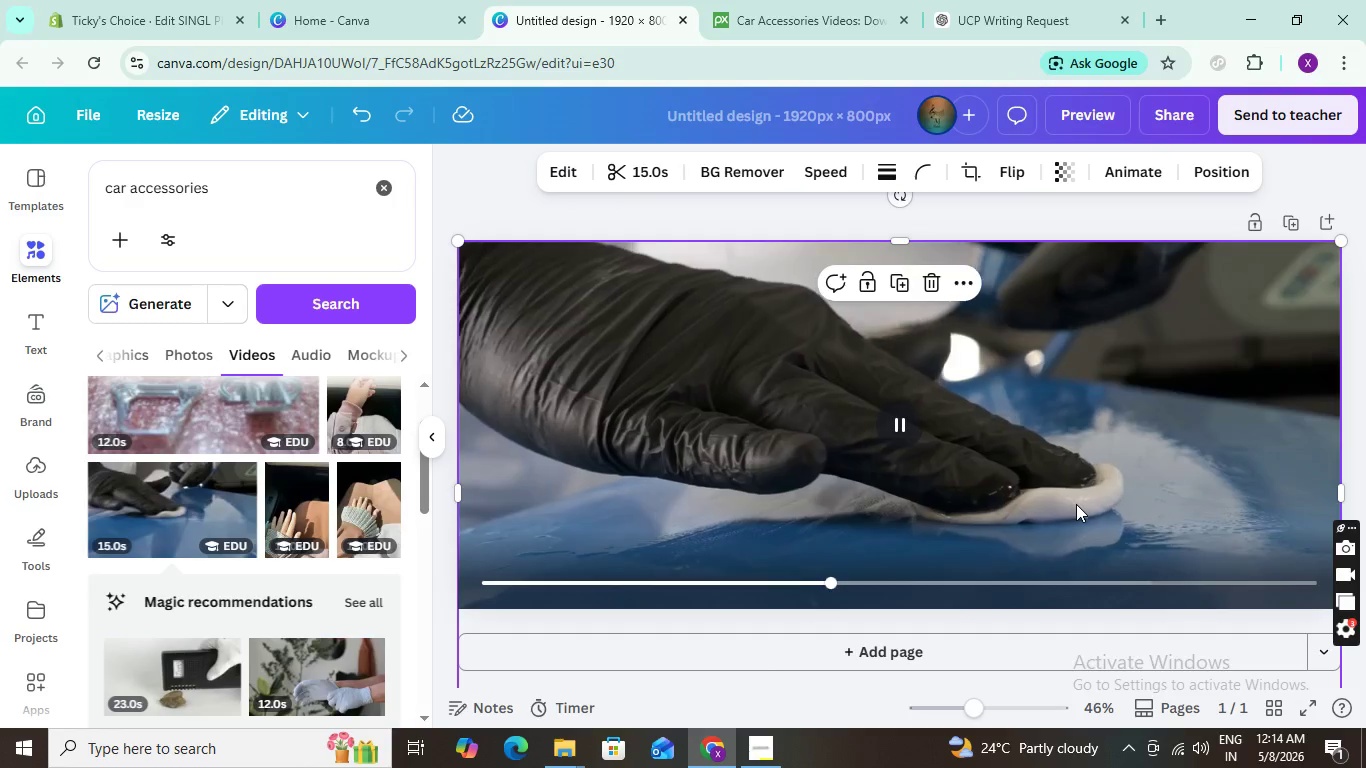 
scroll: coordinate [1075, 503], scroll_direction: down, amount: 2.0
 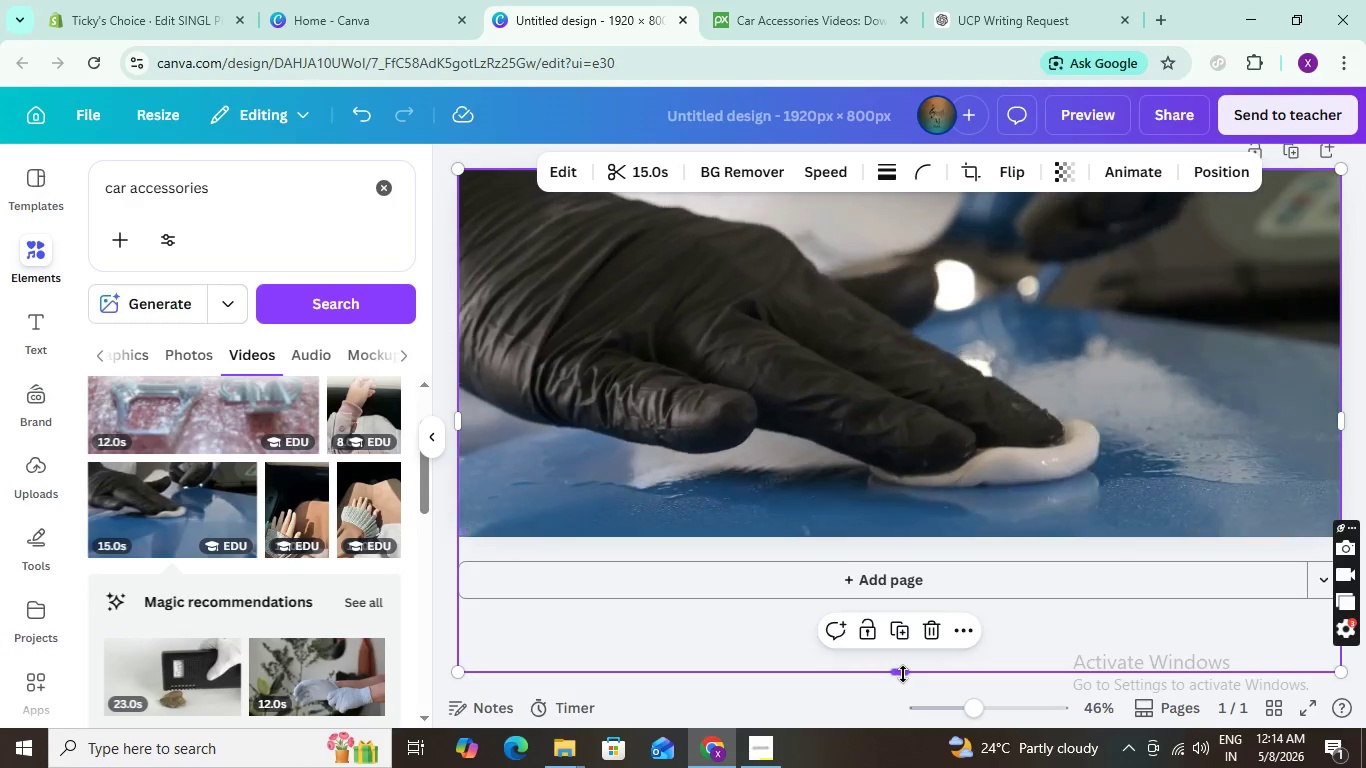 
left_click_drag(start_coordinate=[903, 674], to_coordinate=[906, 680])
 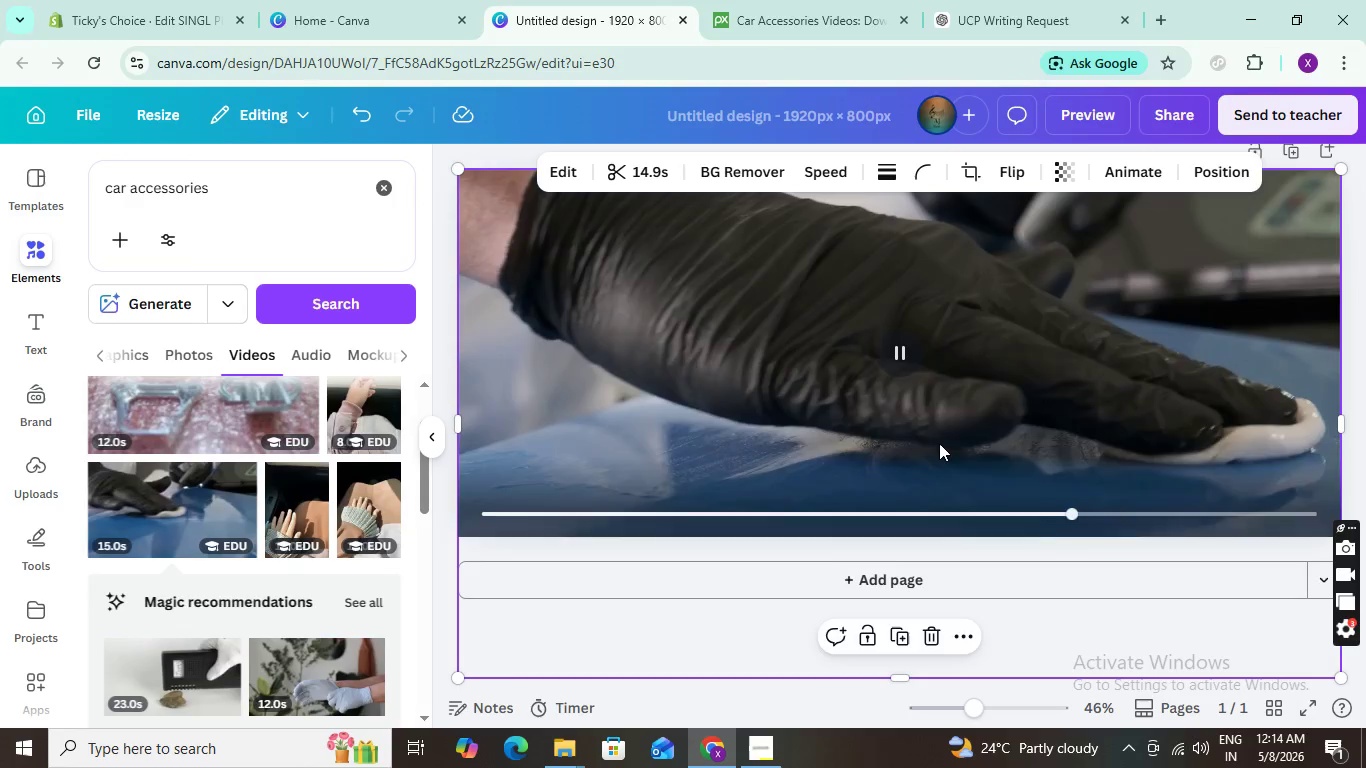 
scroll: coordinate [939, 443], scroll_direction: up, amount: 2.0
 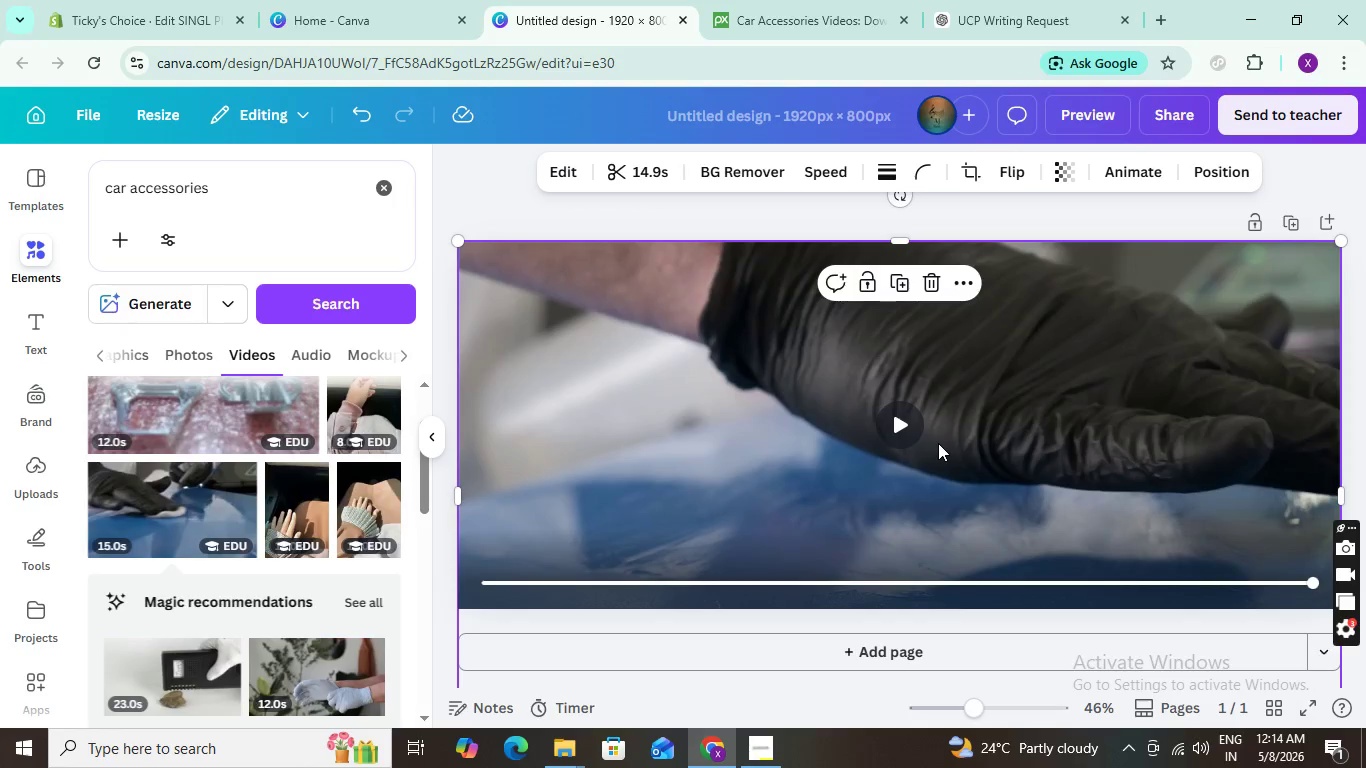 
wait(5.54)
 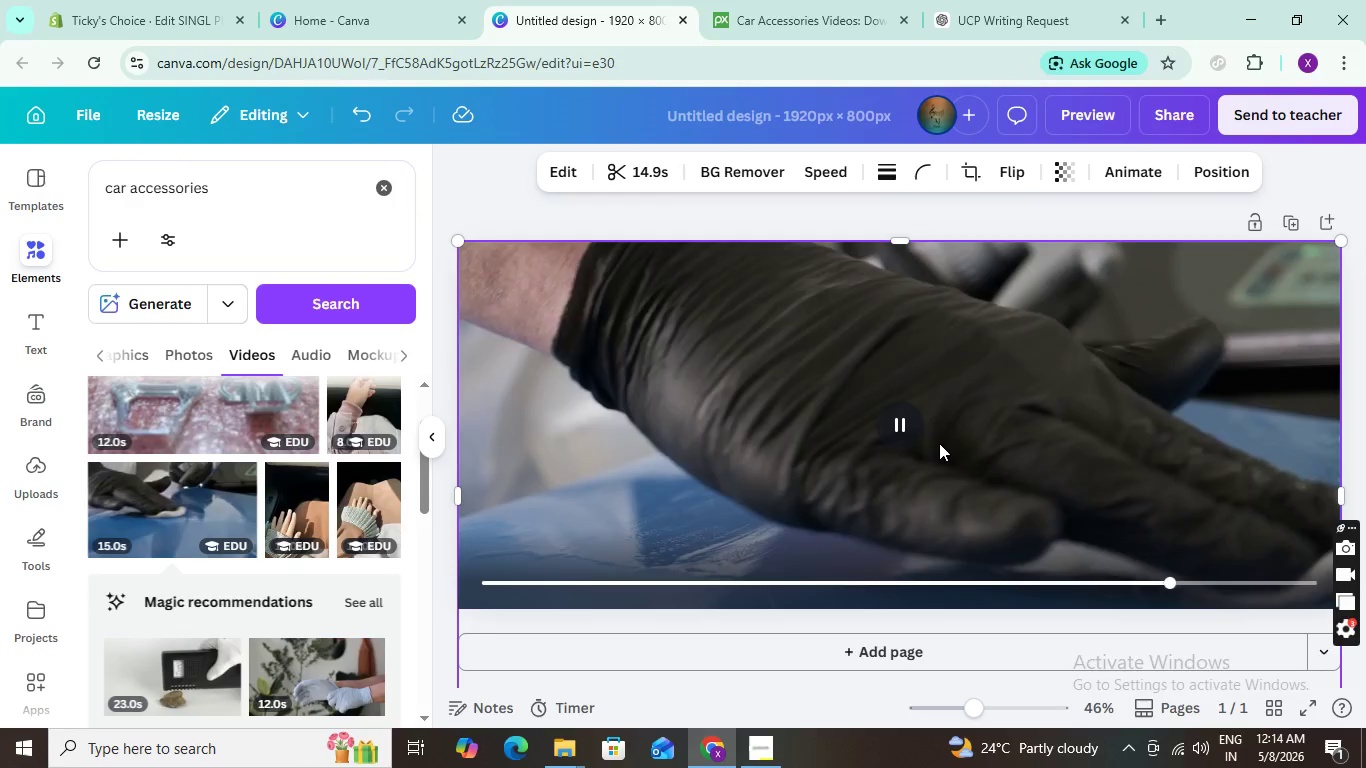 
left_click([901, 428])
 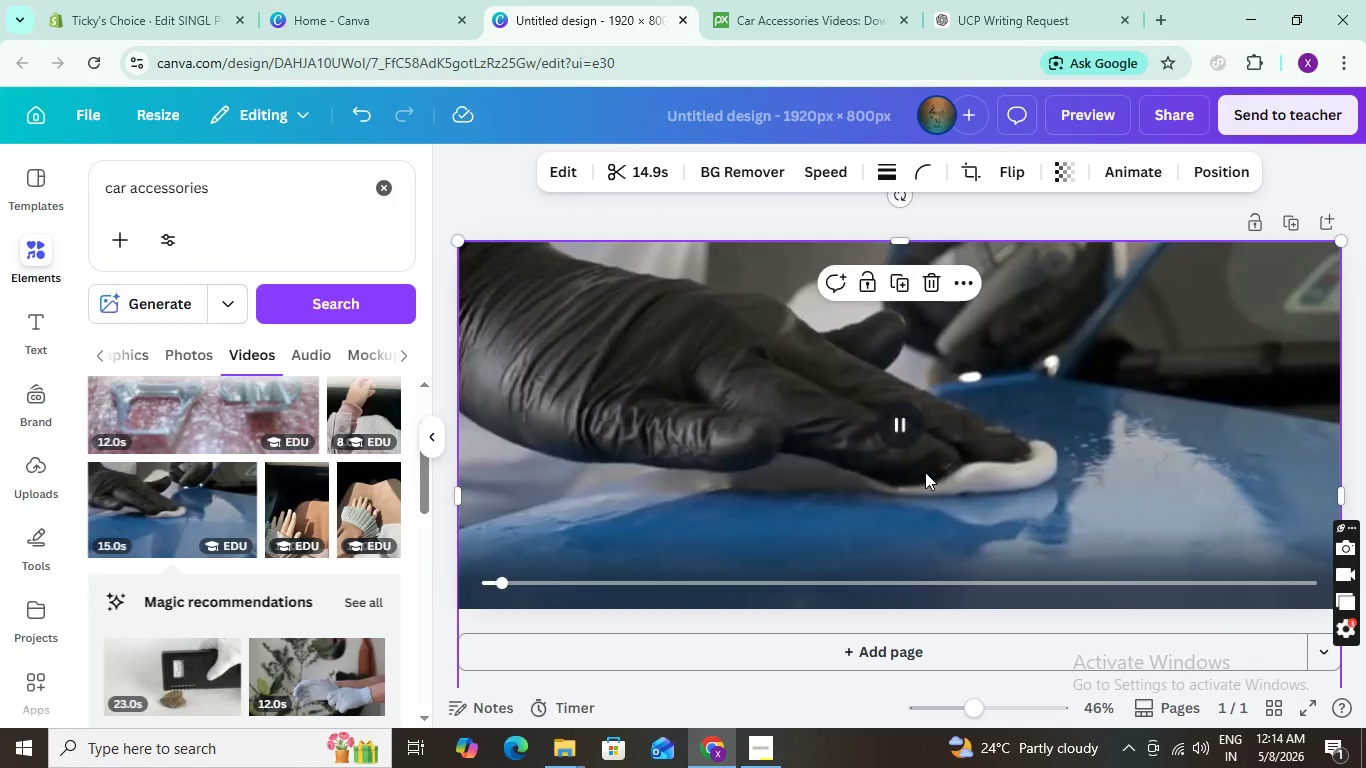 
left_click_drag(start_coordinate=[926, 472], to_coordinate=[928, 420])
 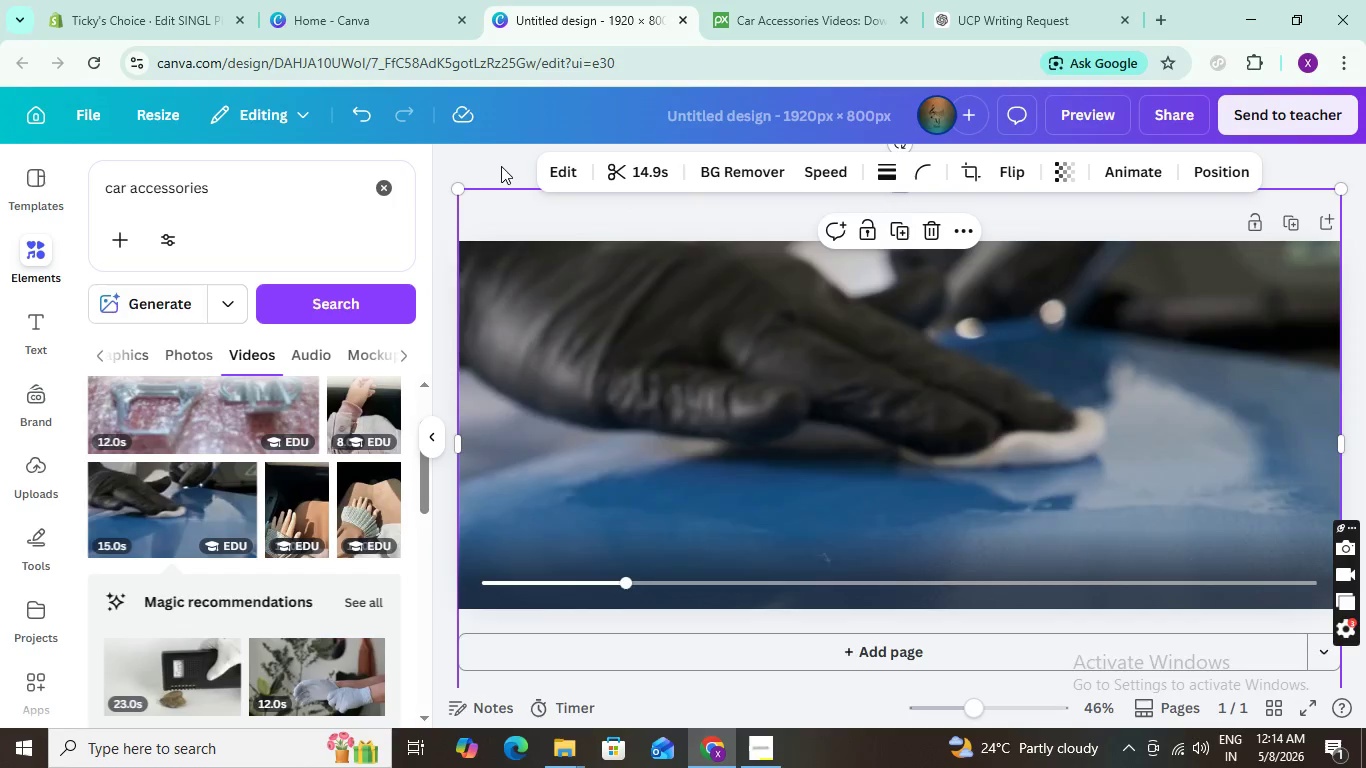 
left_click([492, 166])
 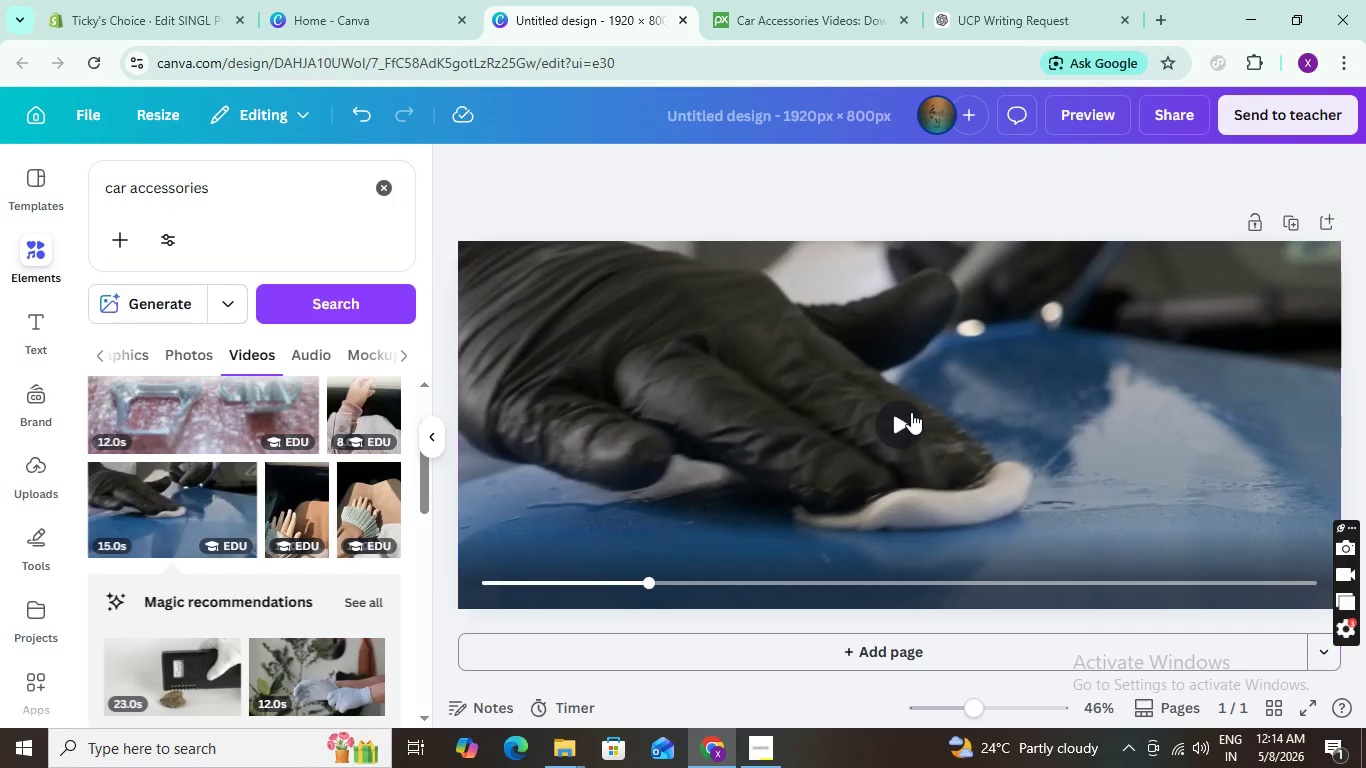 
left_click([911, 412])
 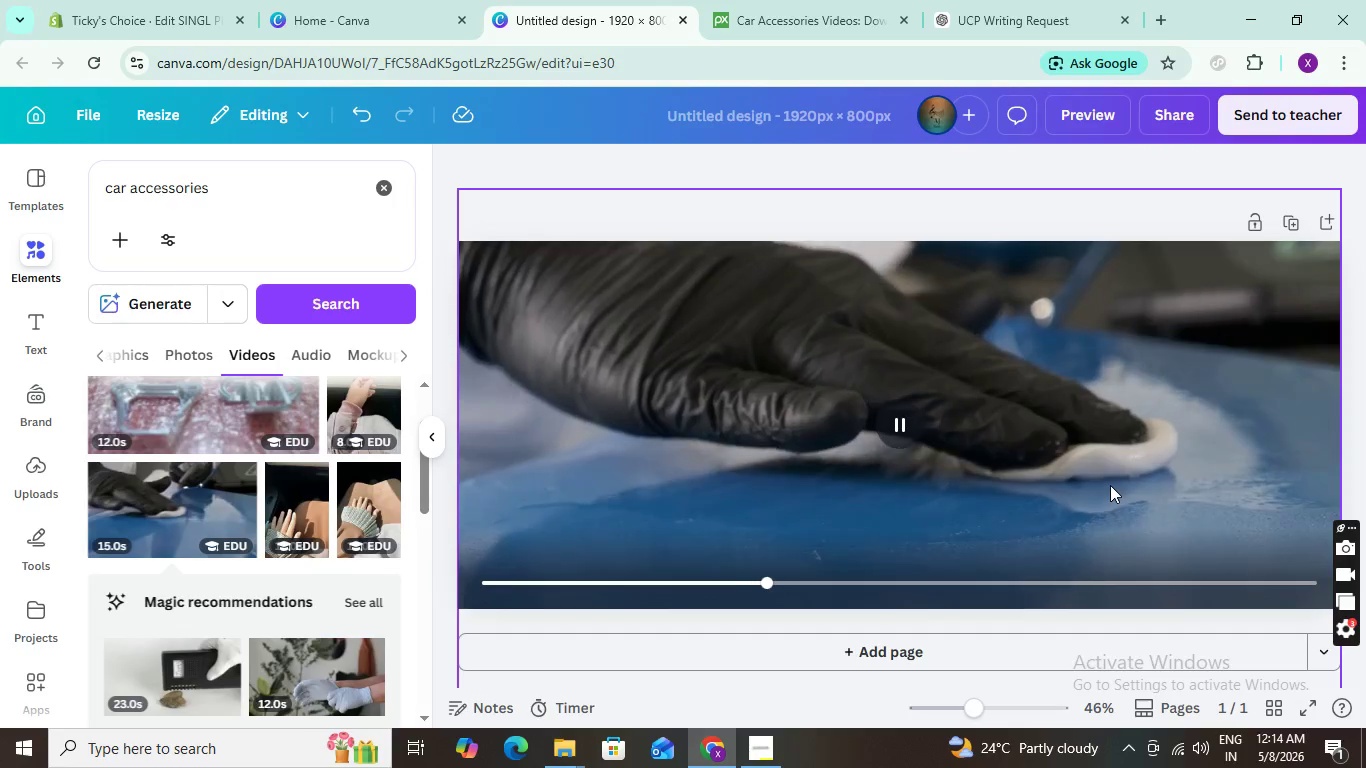 
mouse_move([1163, 435])
 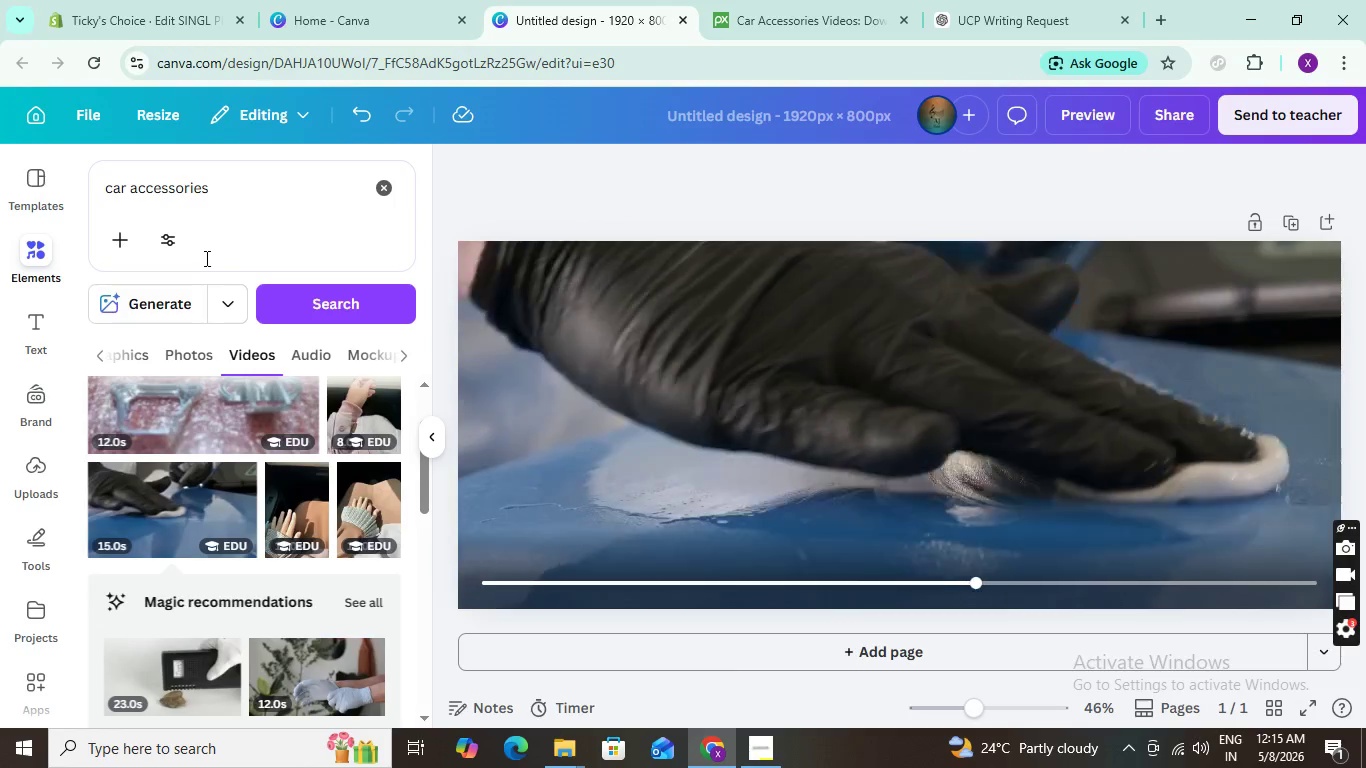 
left_click_drag(start_coordinate=[232, 182], to_coordinate=[139, 174])
 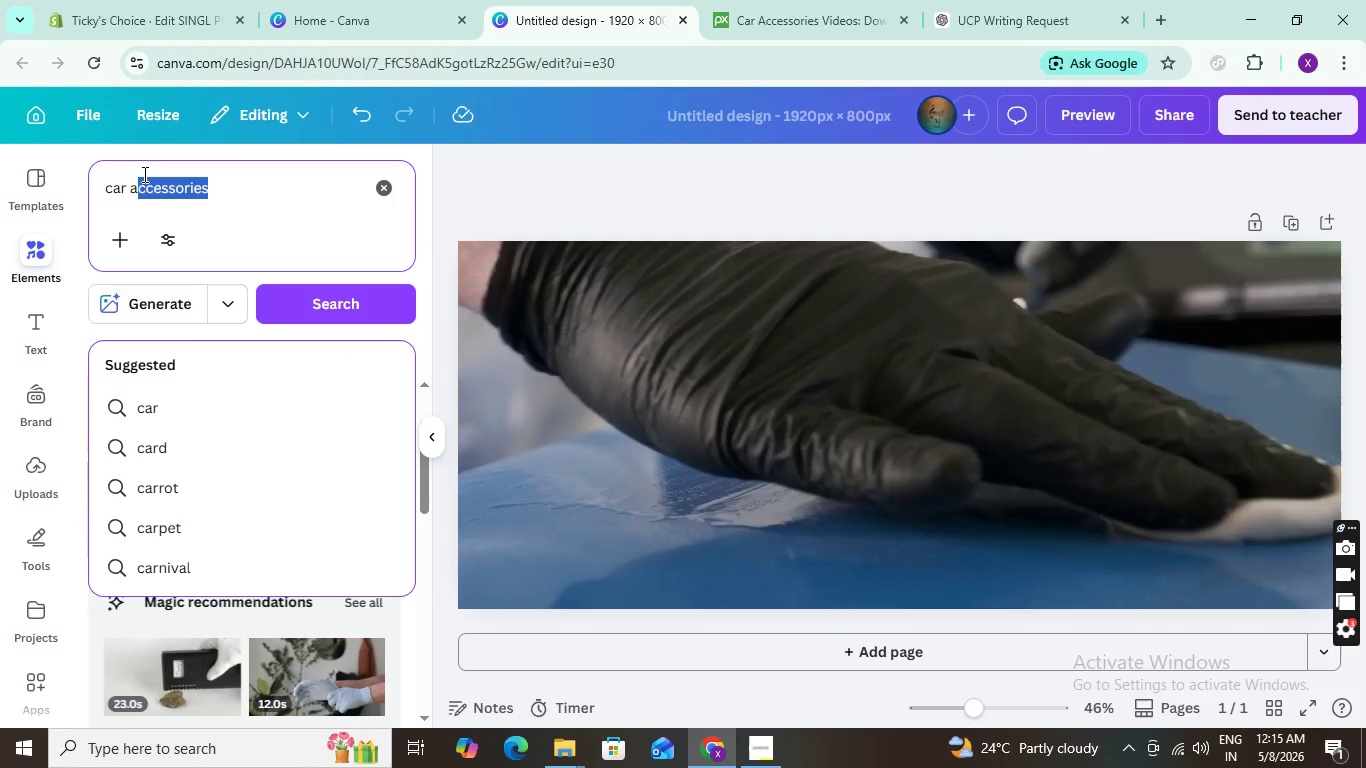 
type(ccident)
 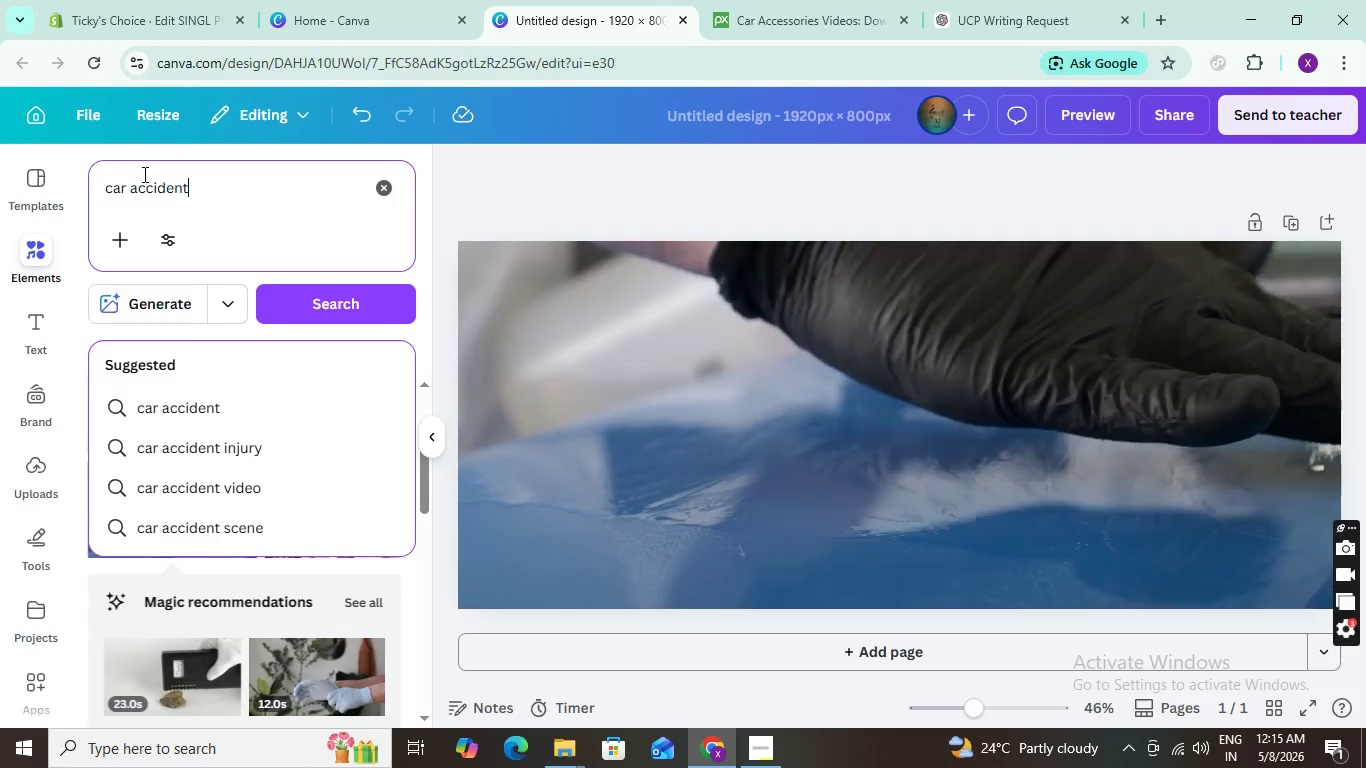 
key(Enter)
 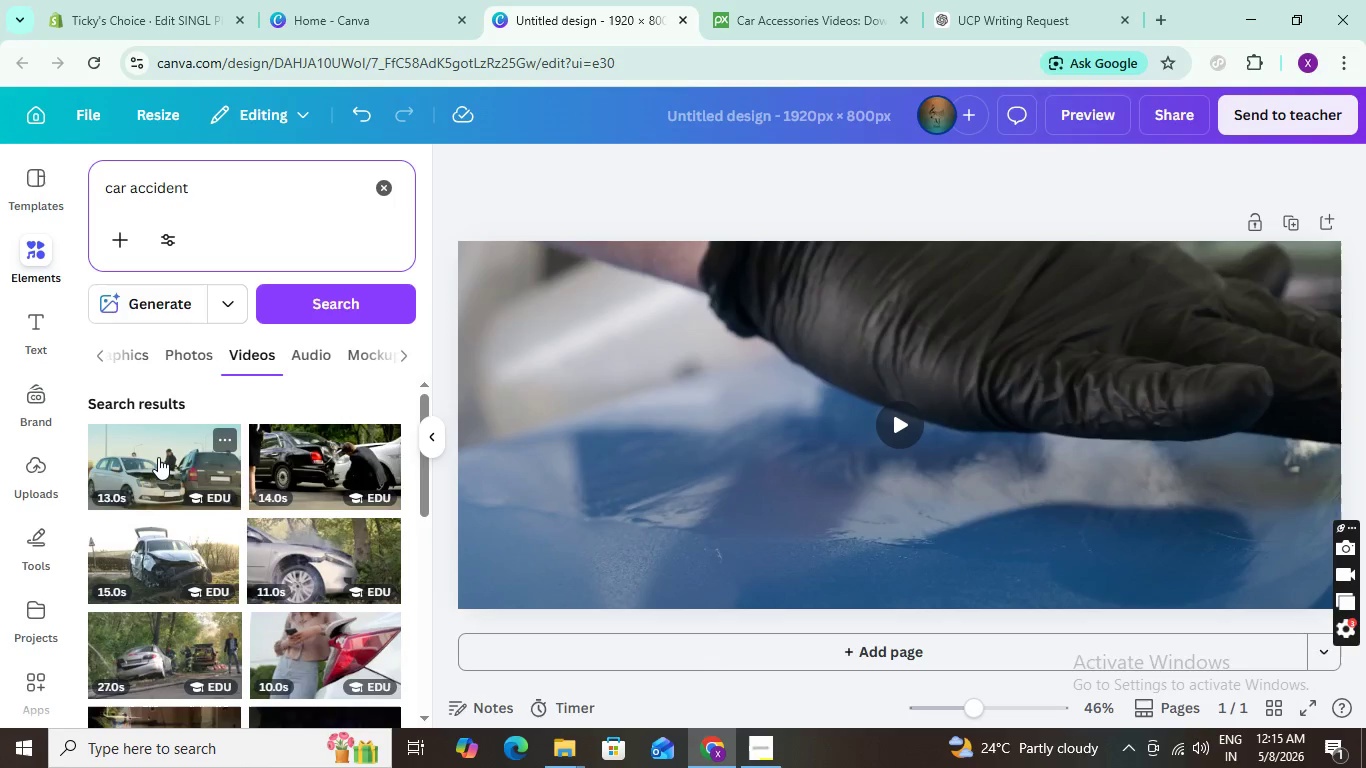 
scroll: coordinate [166, 526], scroll_direction: down, amount: 8.0
 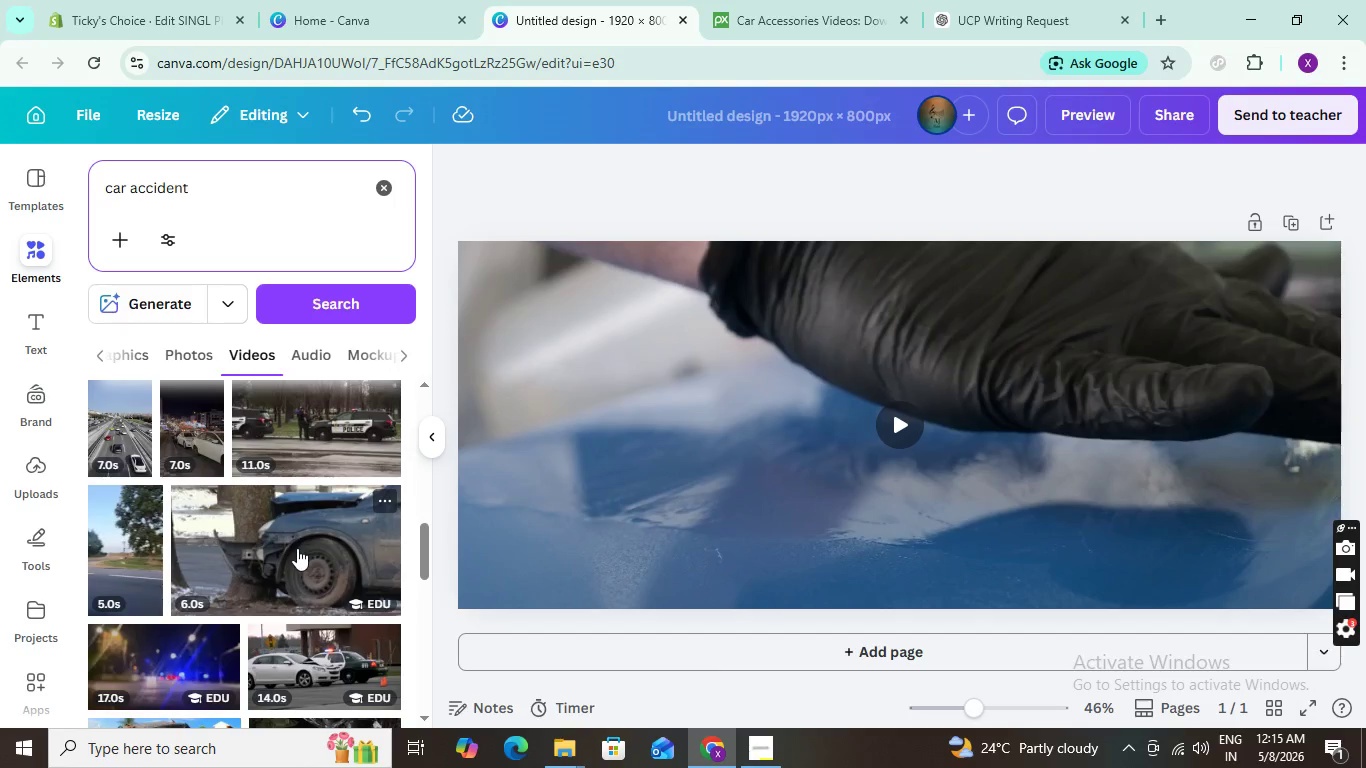 
scroll: coordinate [292, 556], scroll_direction: down, amount: 2.0
 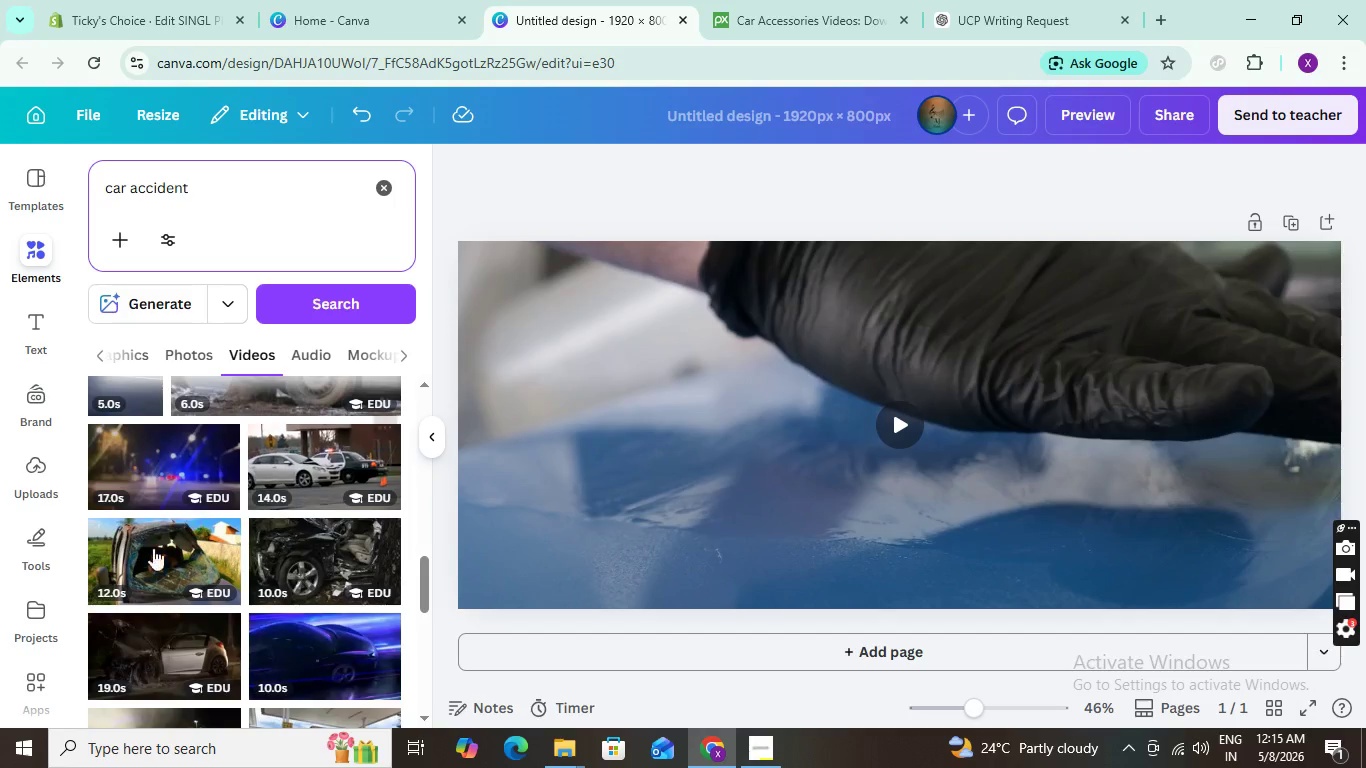 
mouse_move([172, 552])
 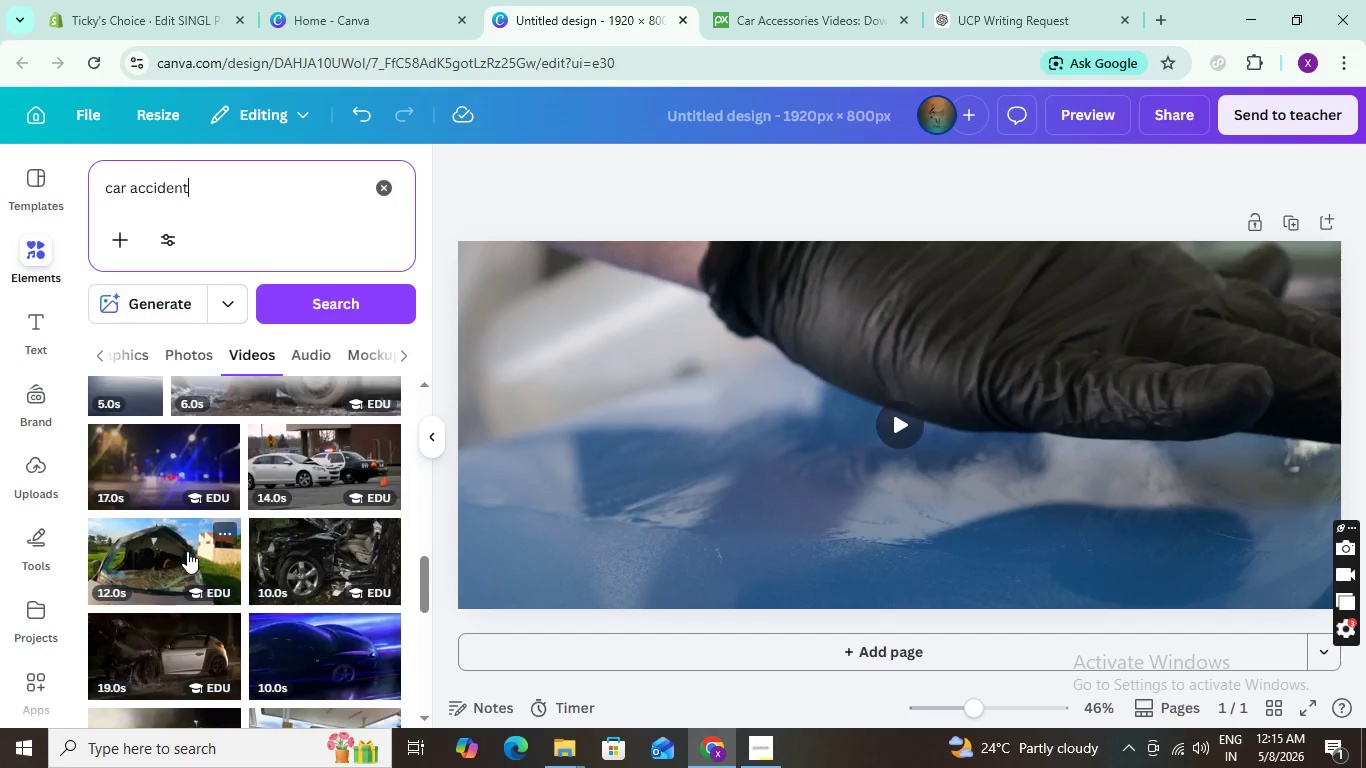 
scroll: coordinate [255, 656], scroll_direction: down, amount: 4.0
 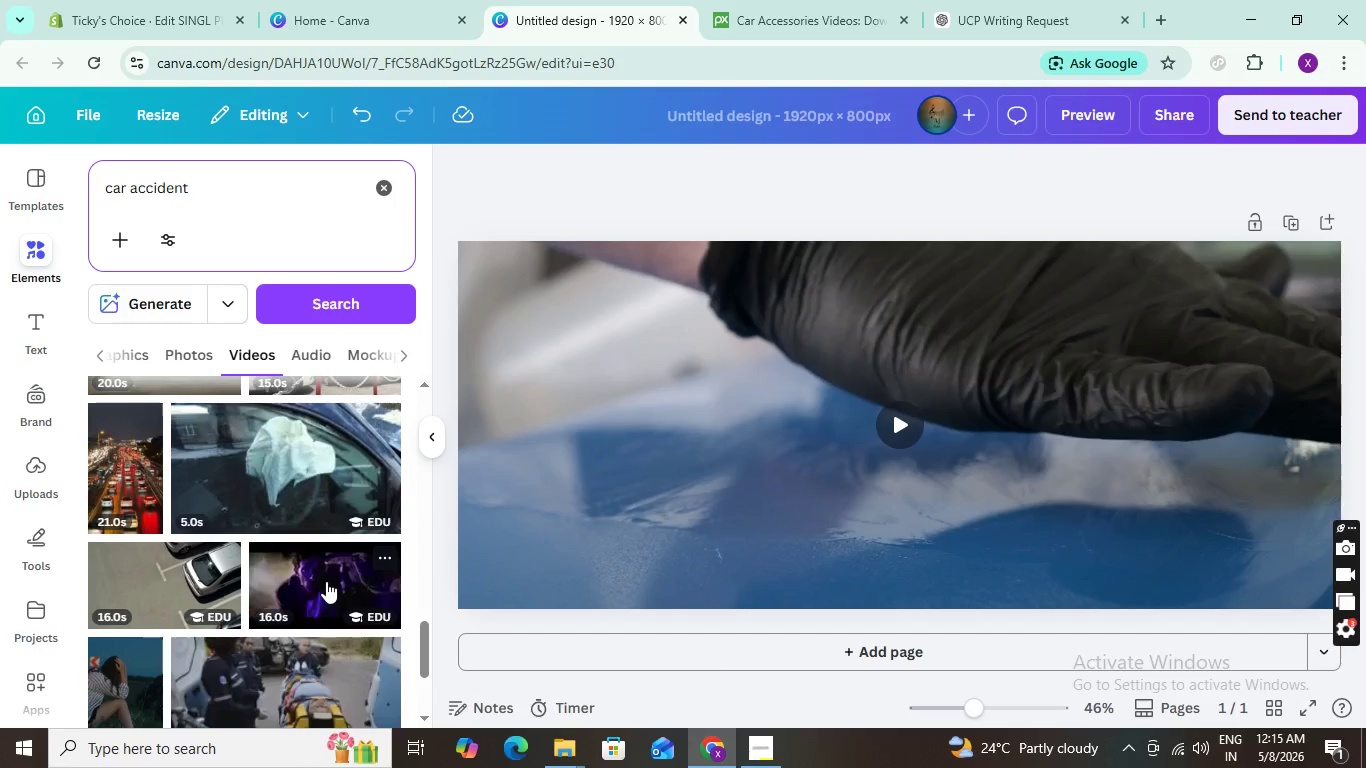 
left_click([901, 416])
 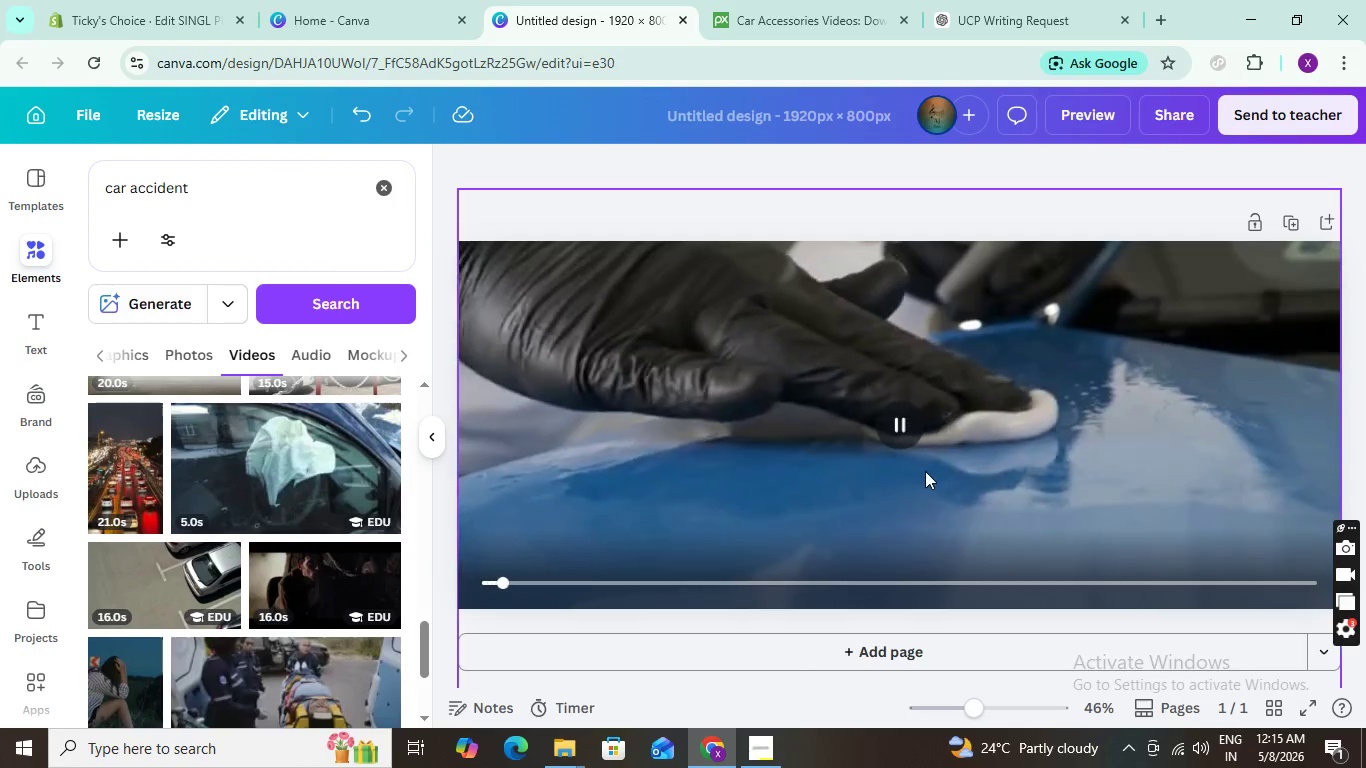 
scroll: coordinate [925, 471], scroll_direction: up, amount: 1.0
 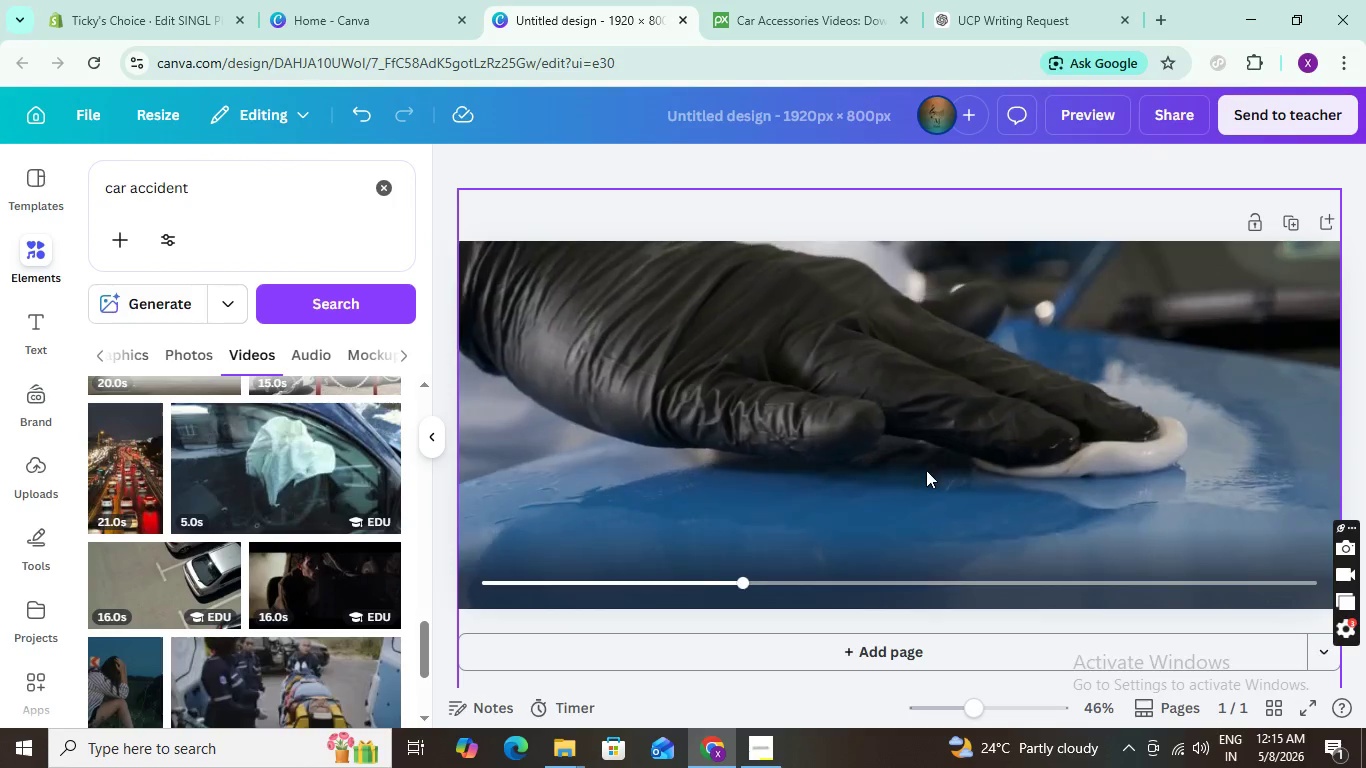 
wait(8.8)
 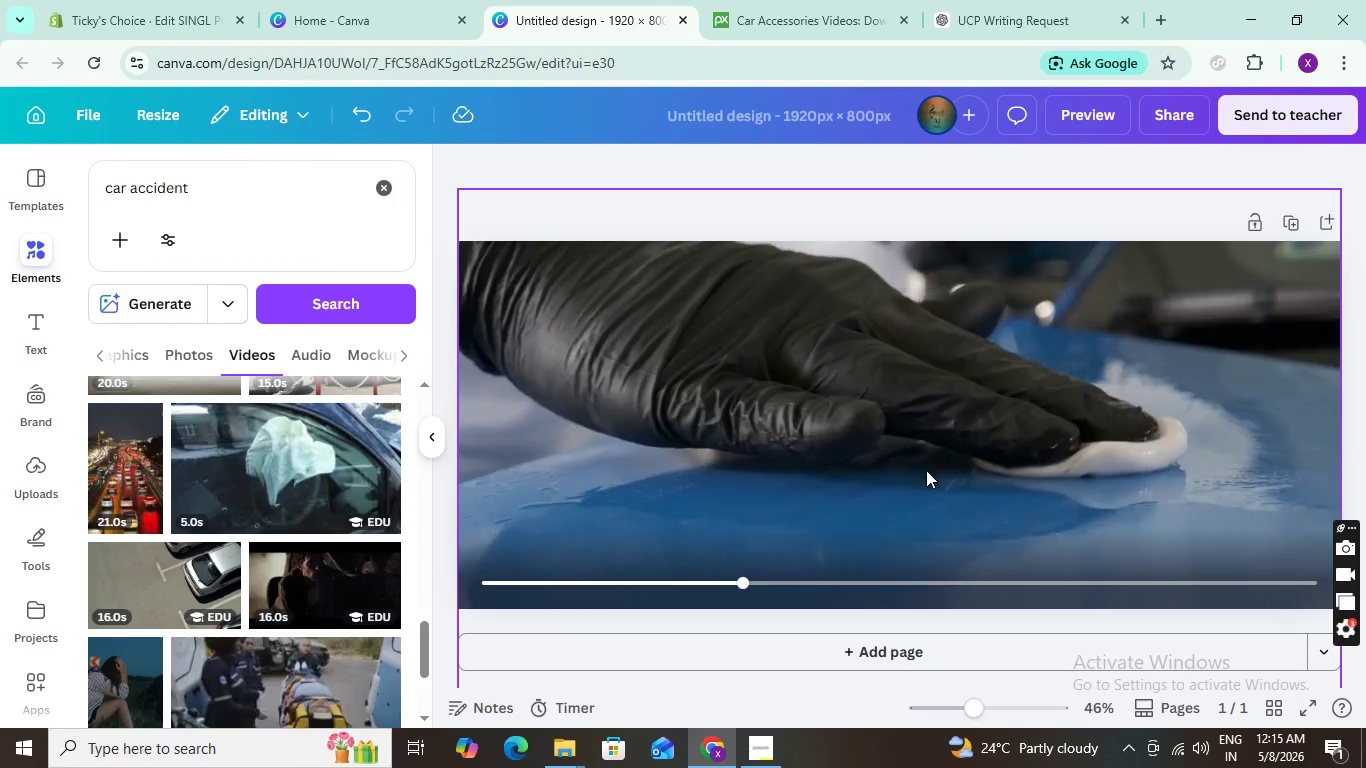 
left_click([794, 0])
 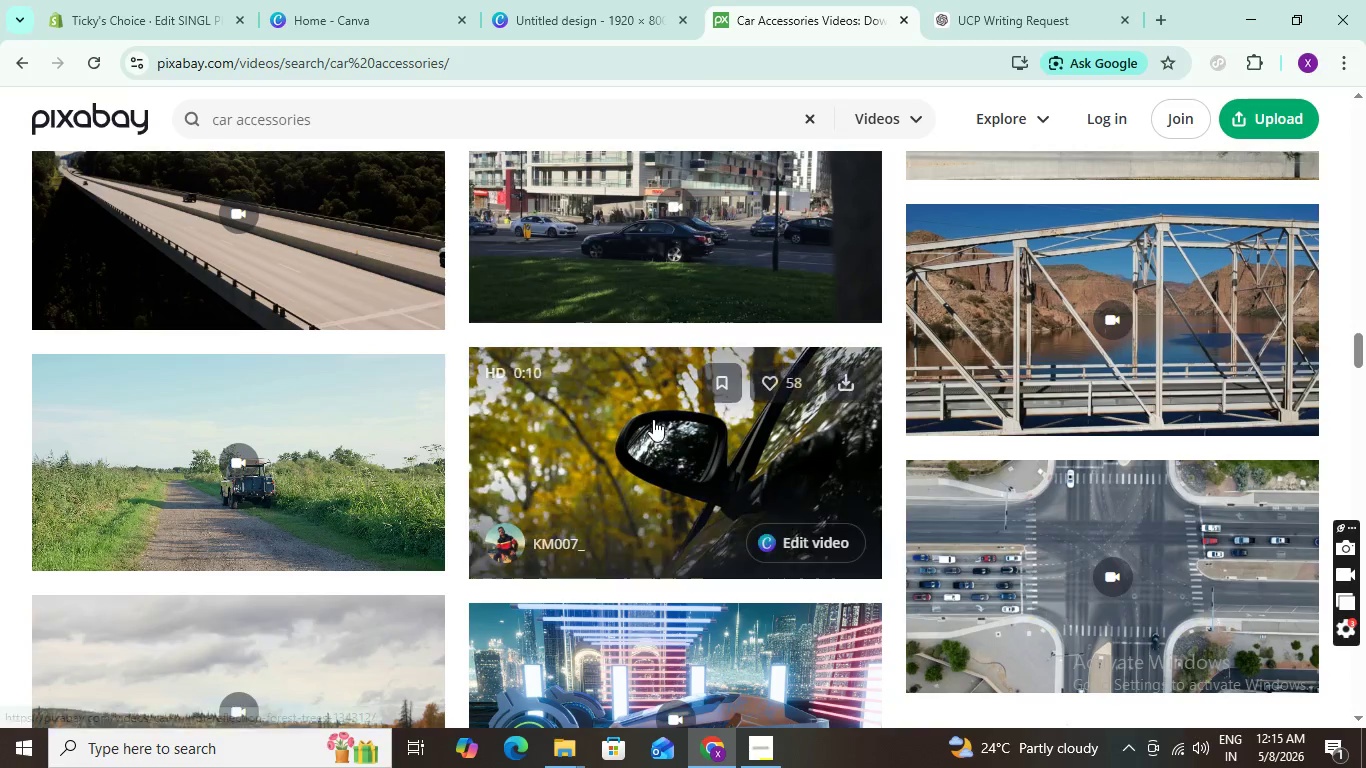 
scroll: coordinate [666, 458], scroll_direction: up, amount: 46.0
 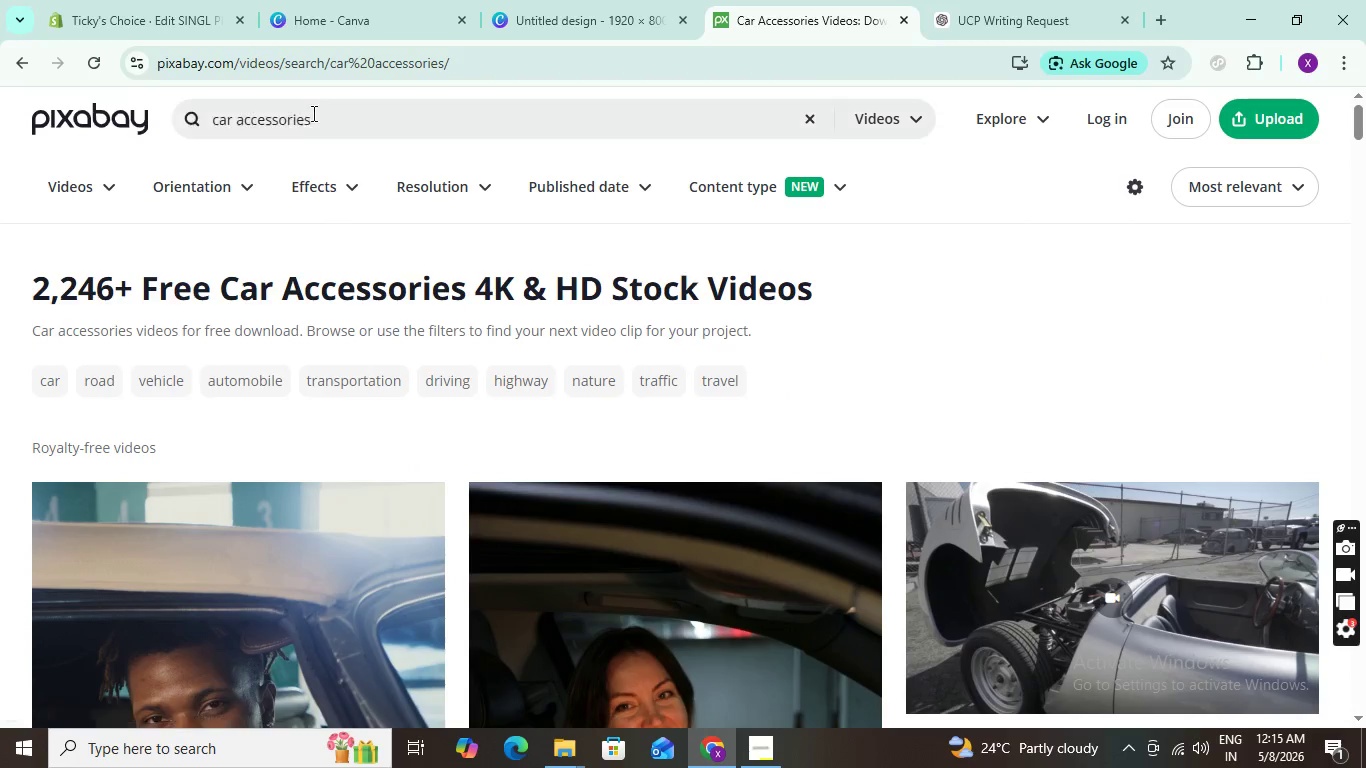 
left_click_drag(start_coordinate=[318, 126], to_coordinate=[259, 127])
 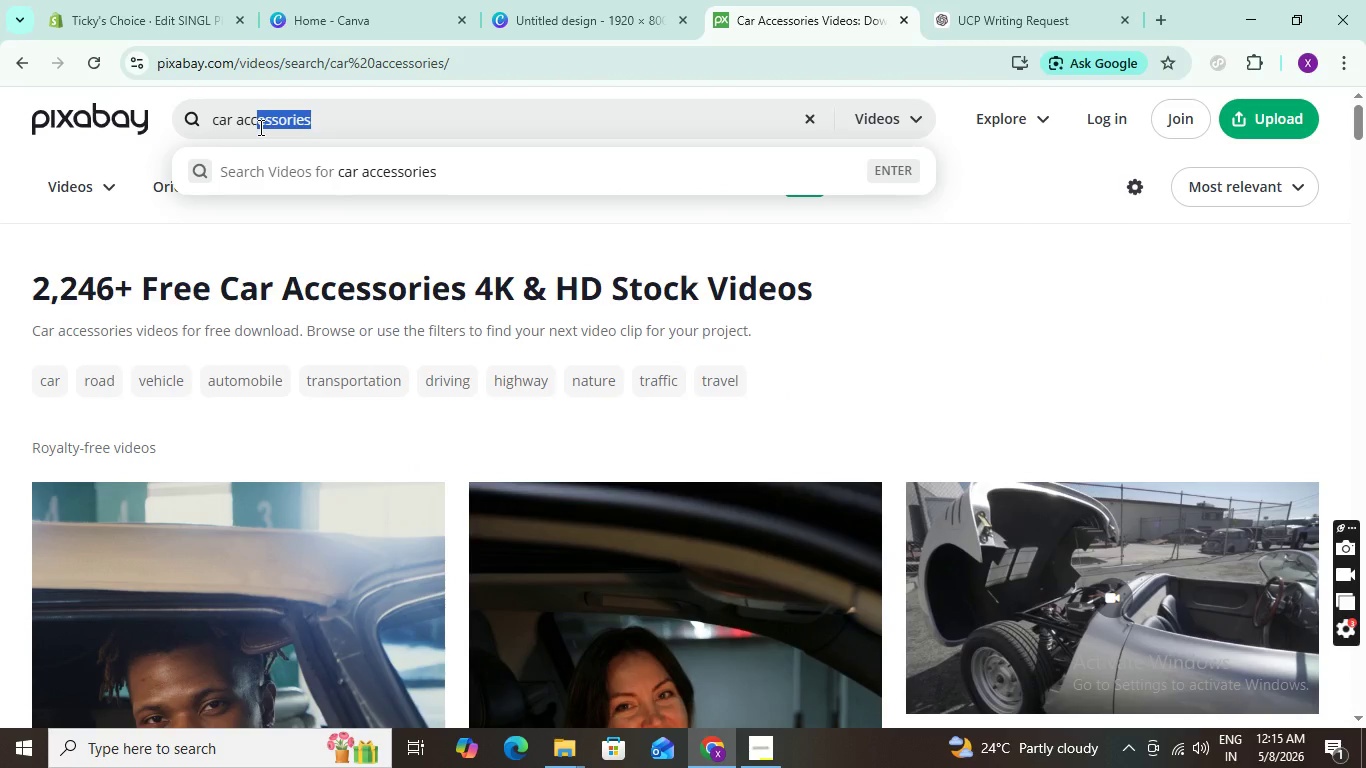 
key(I)
 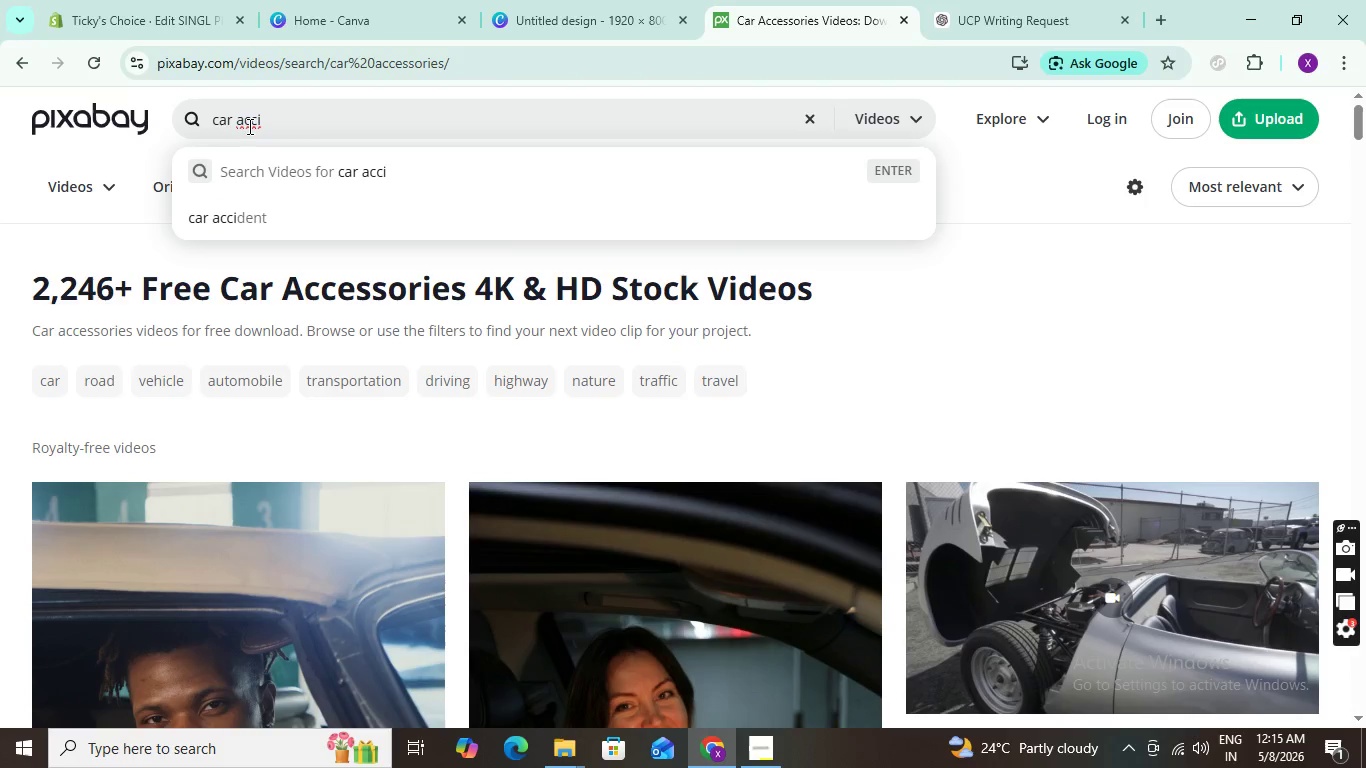 
left_click([242, 210])
 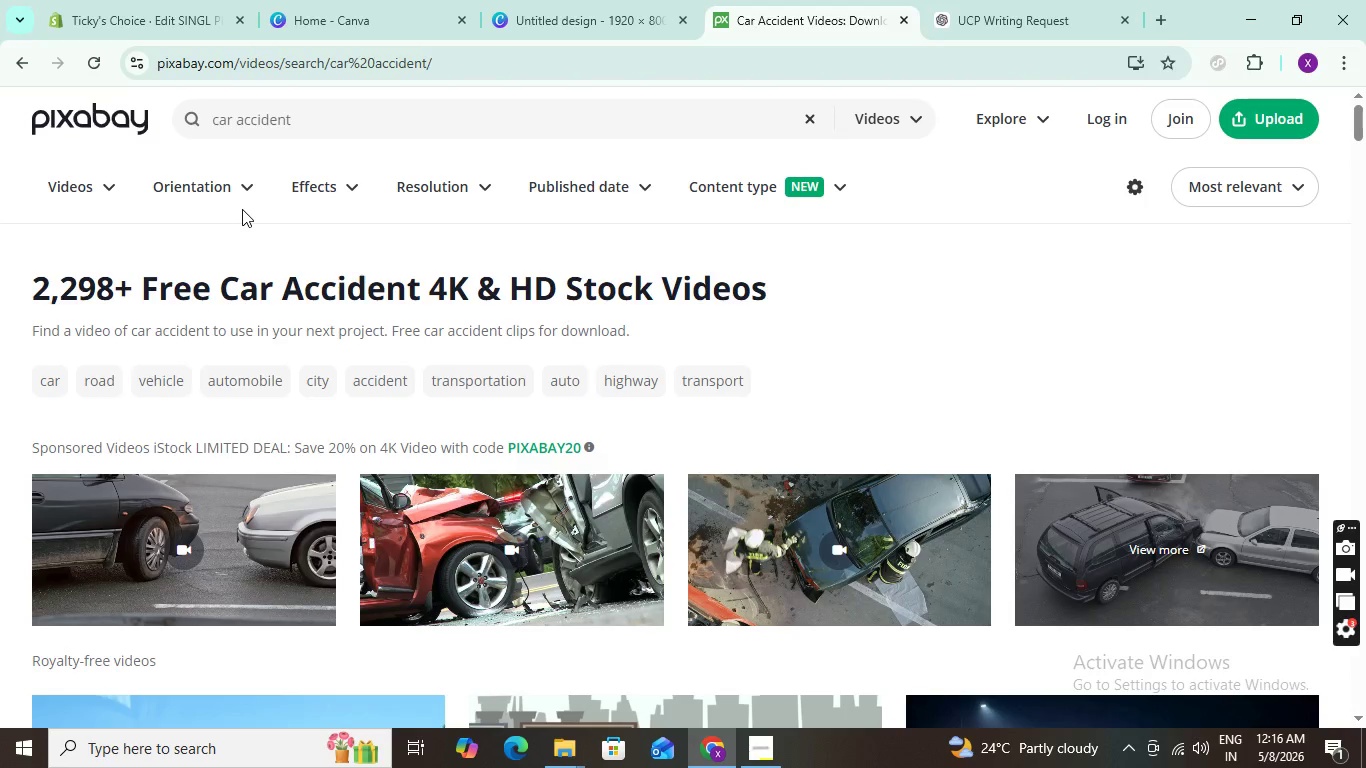 
wait(39.92)
 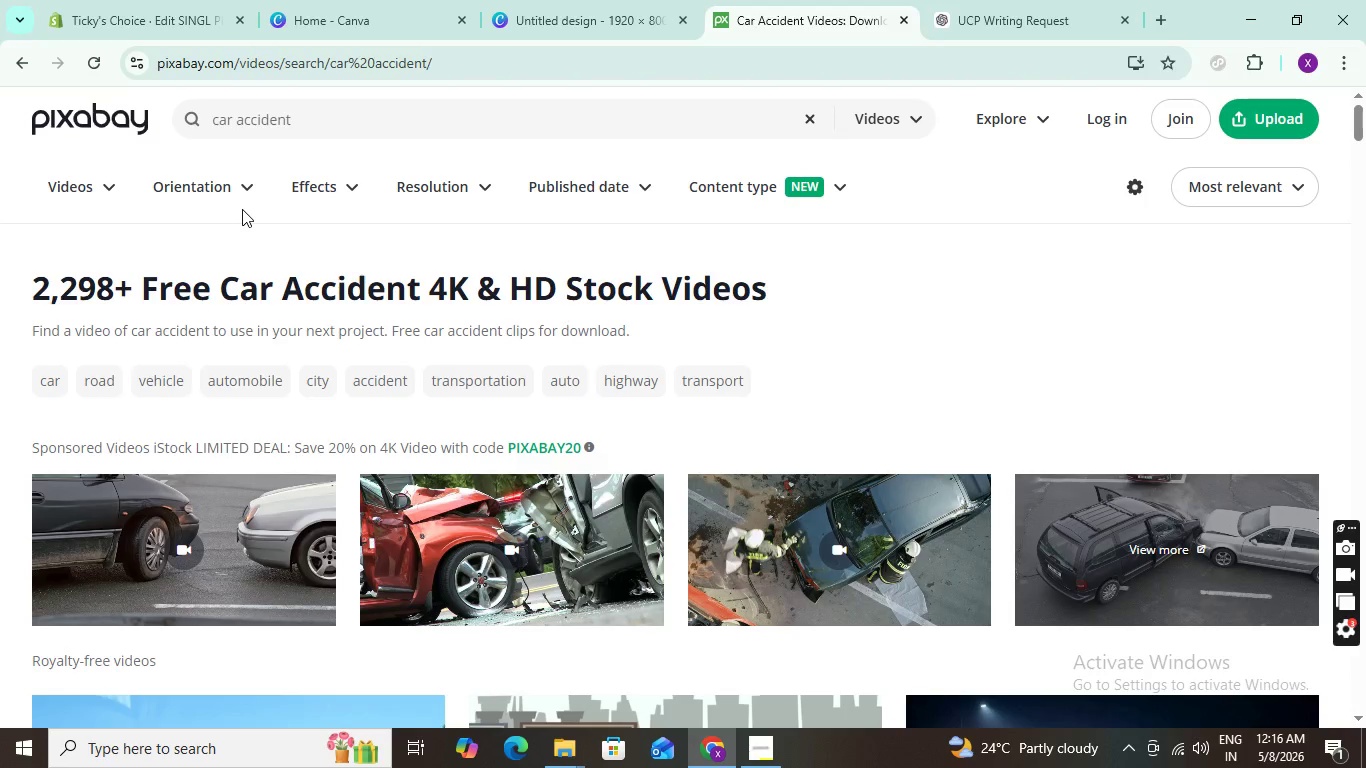 
scroll: coordinate [1109, 420], scroll_direction: down, amount: 6.0
 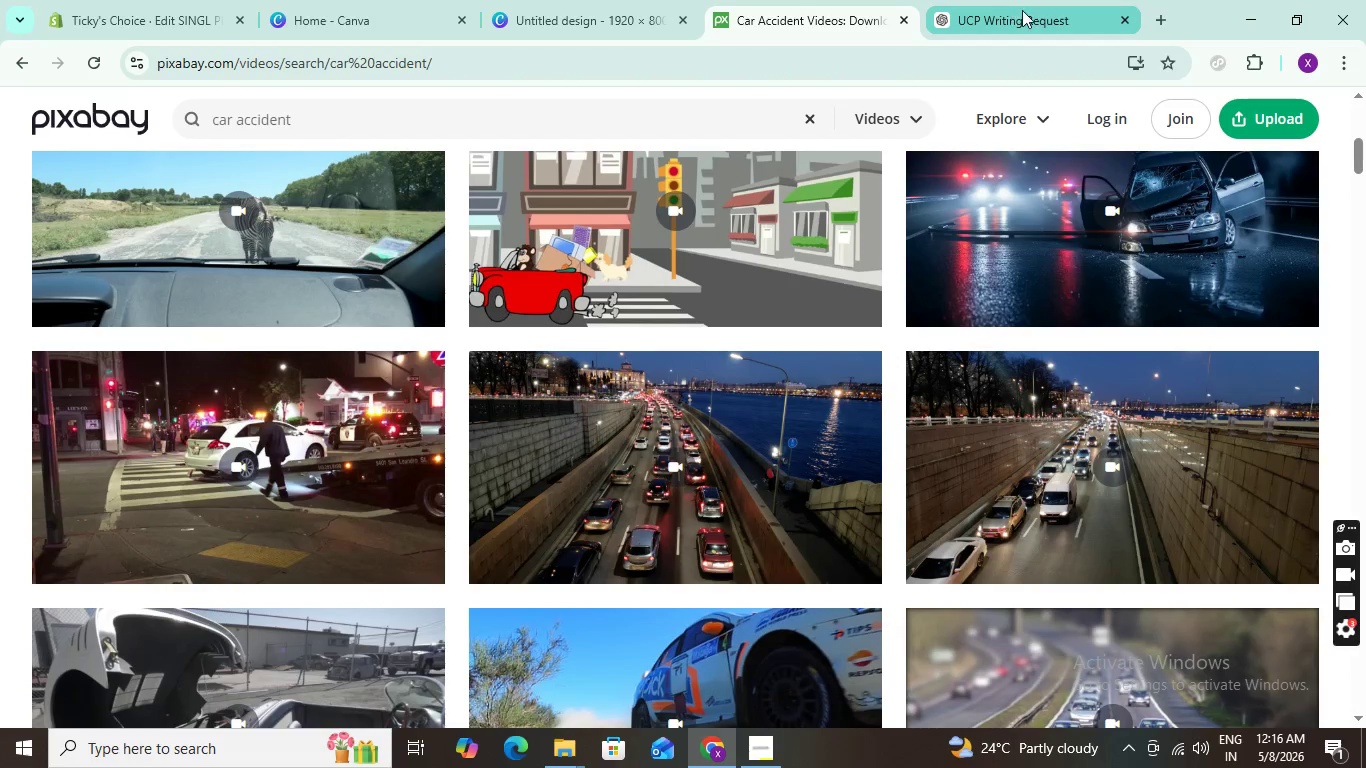 
left_click([1164, 11])
 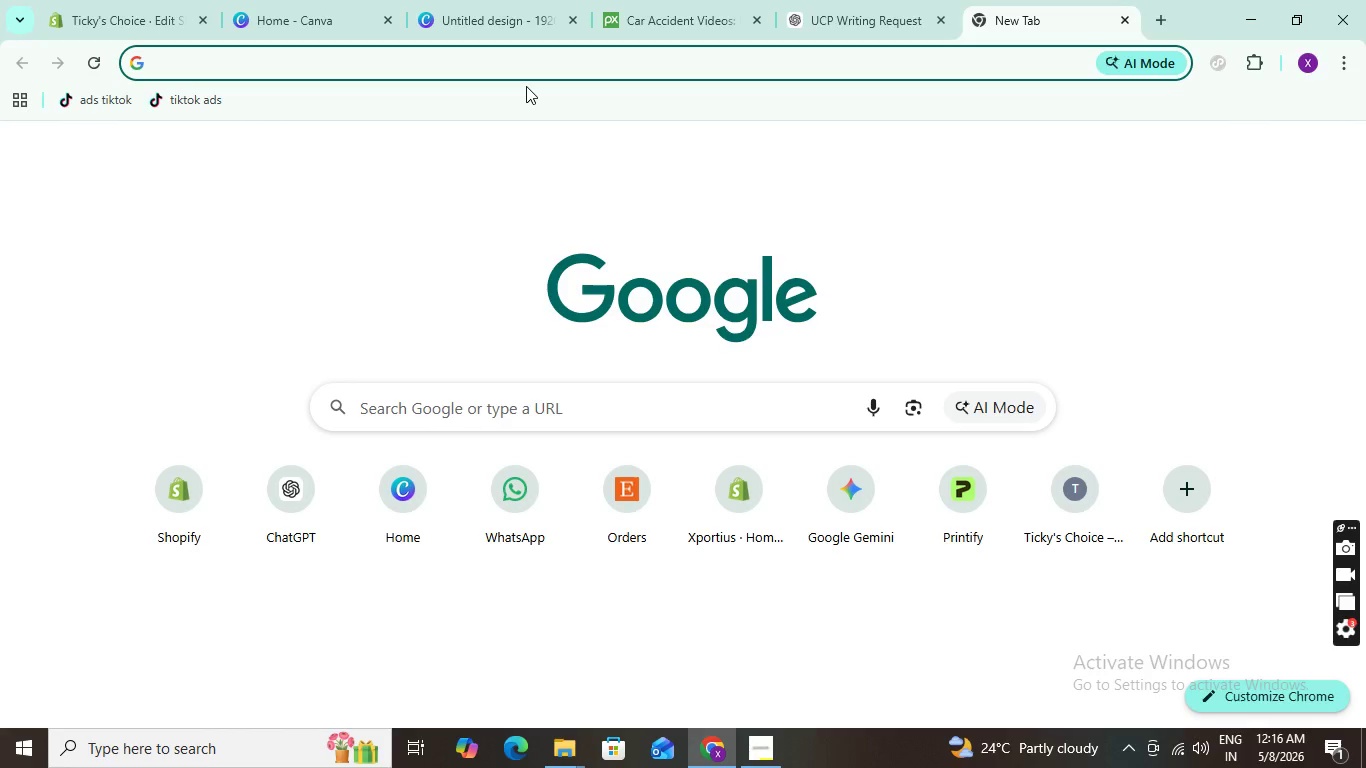 
type(sora)
 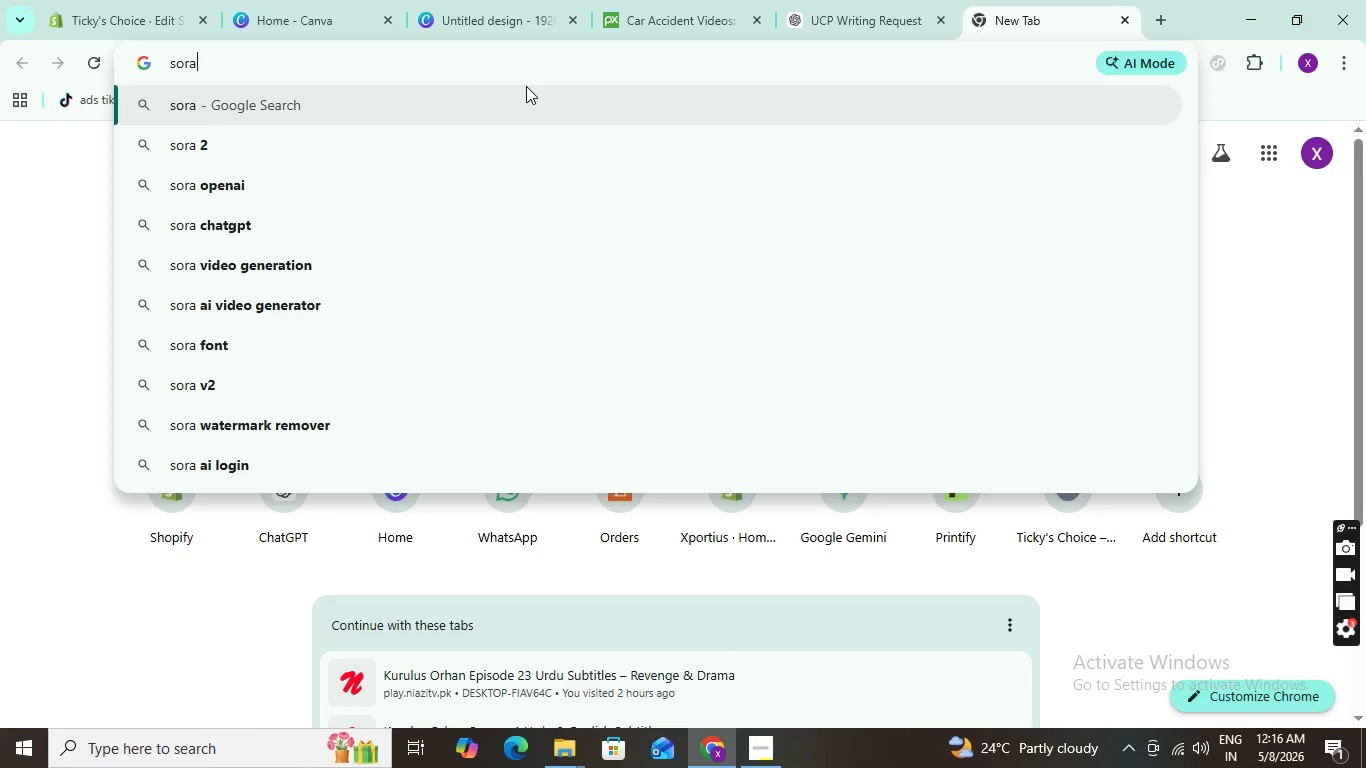 
left_click([343, 200])
 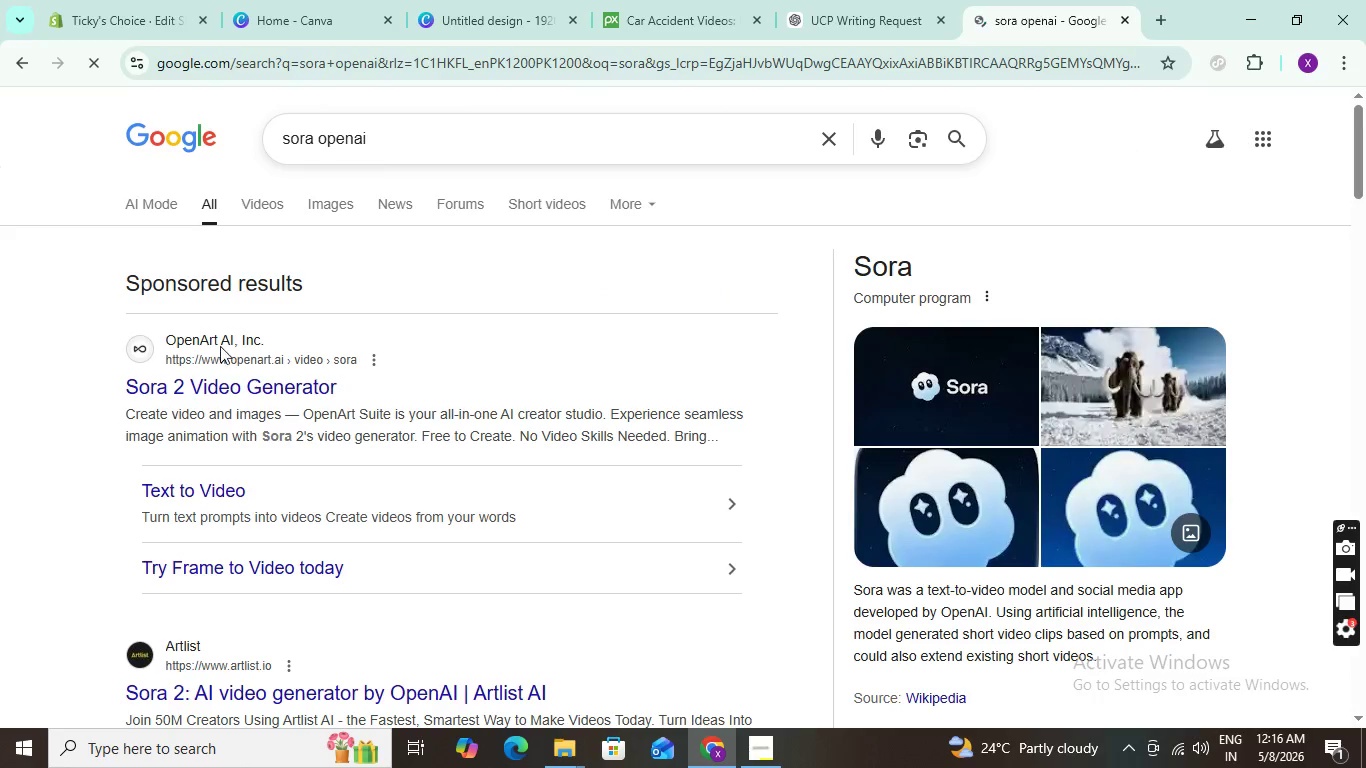 
left_click([205, 382])
 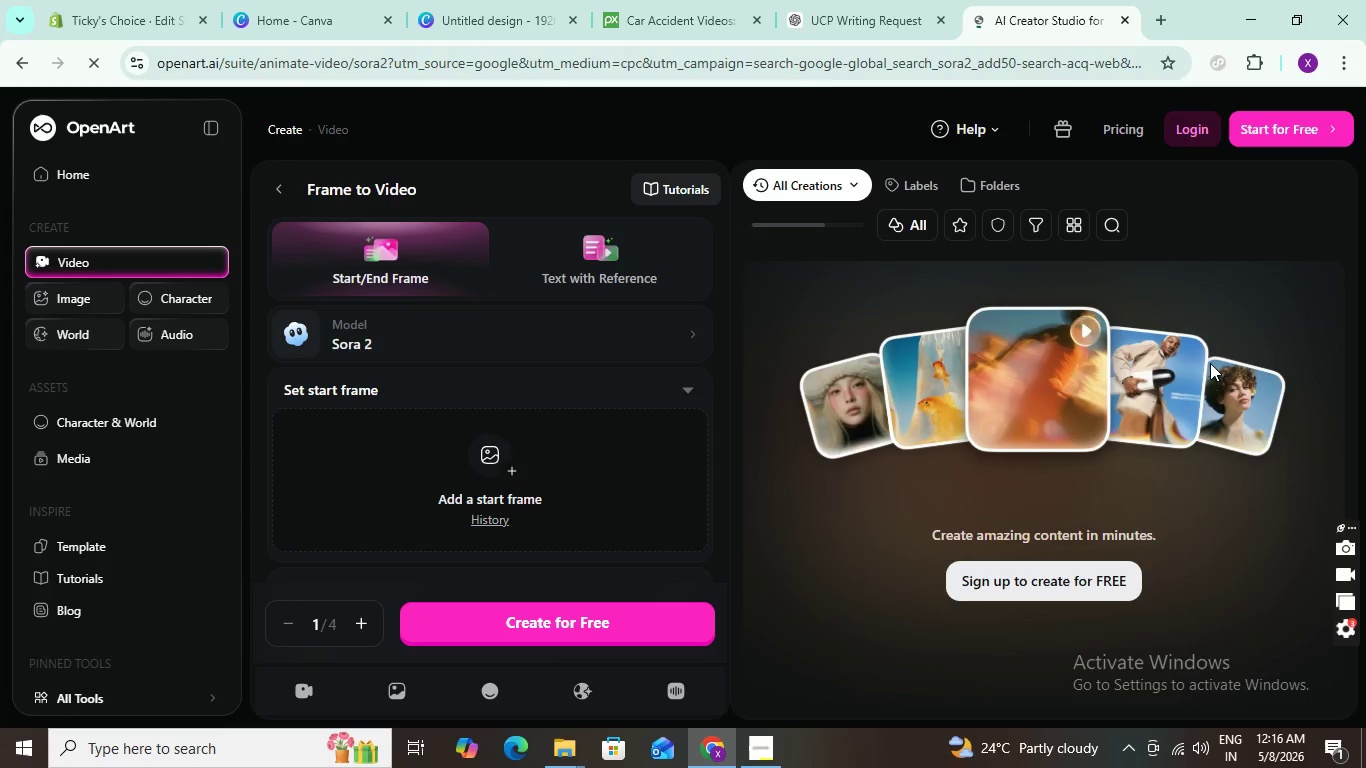 
wait(5.19)
 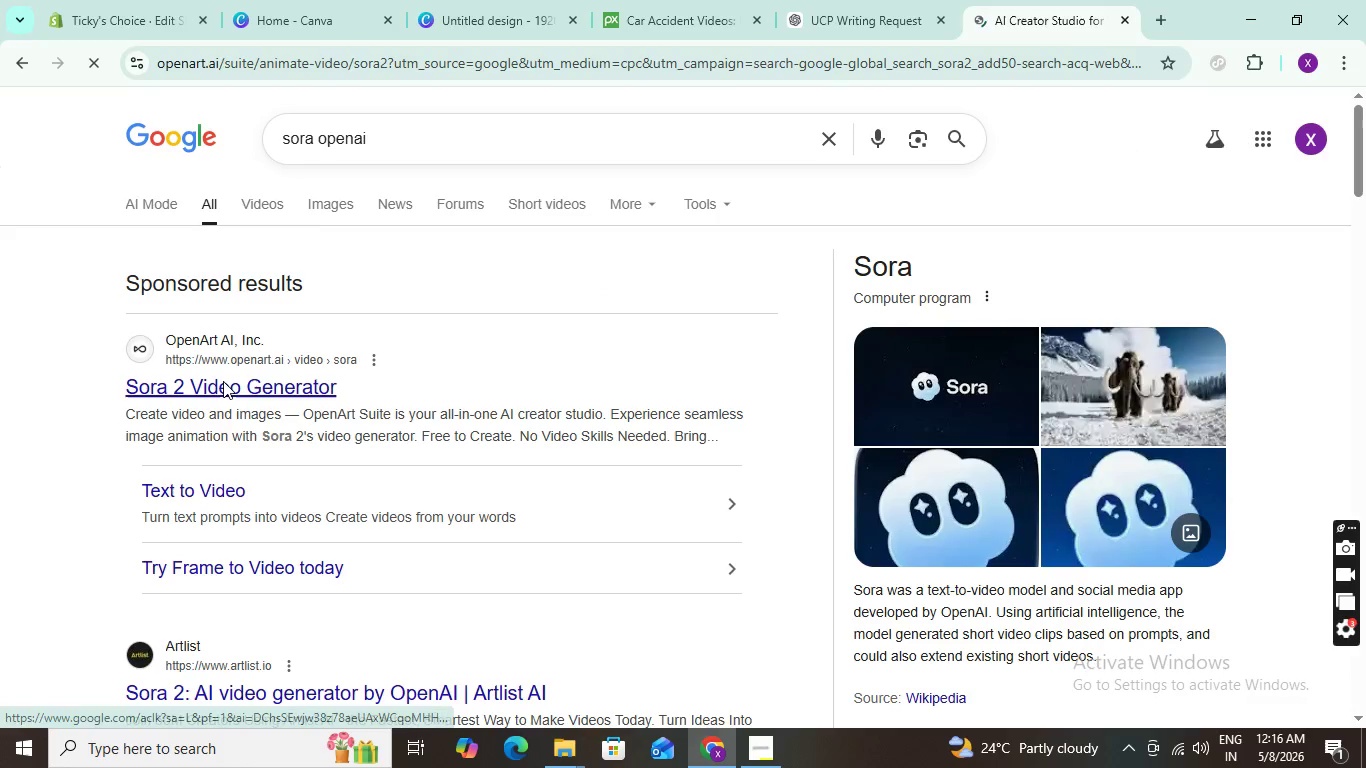 
left_click([17, 58])
 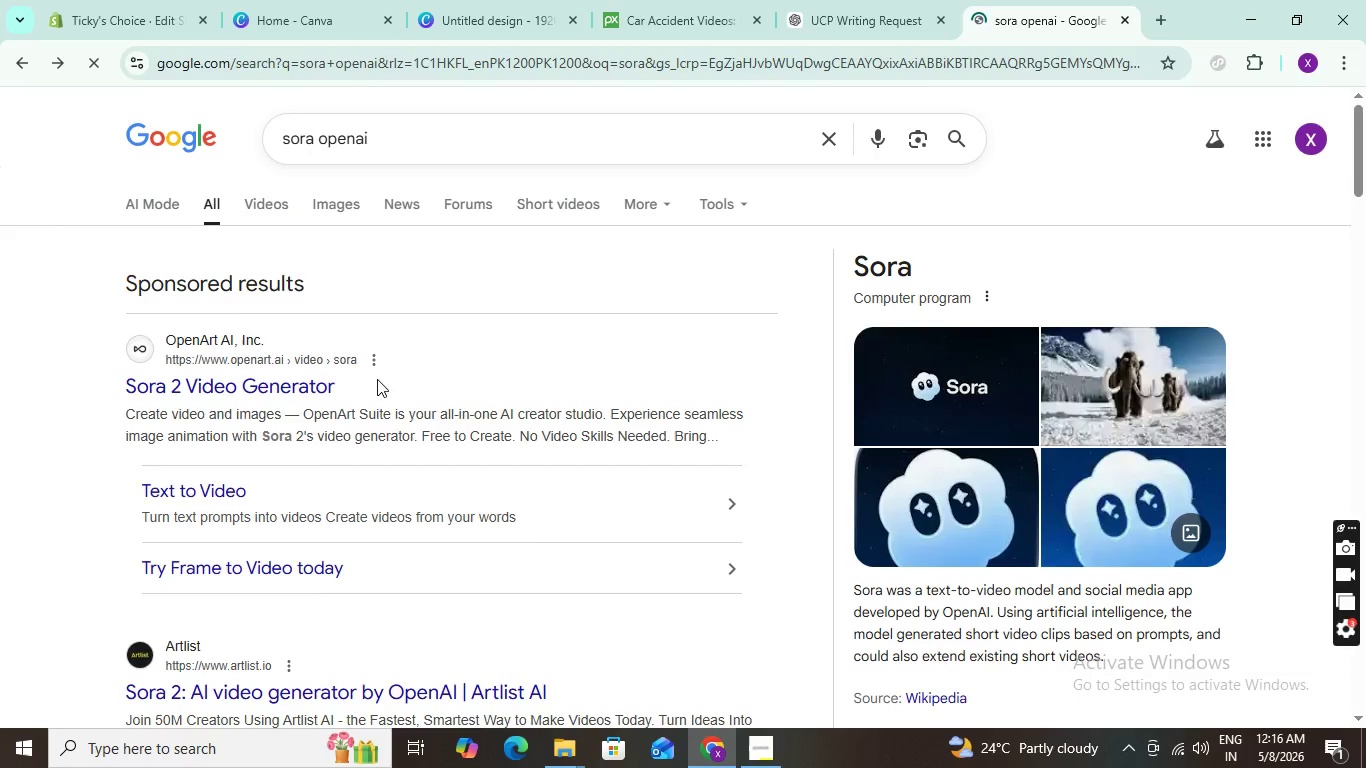 
scroll: coordinate [371, 391], scroll_direction: down, amount: 3.0
 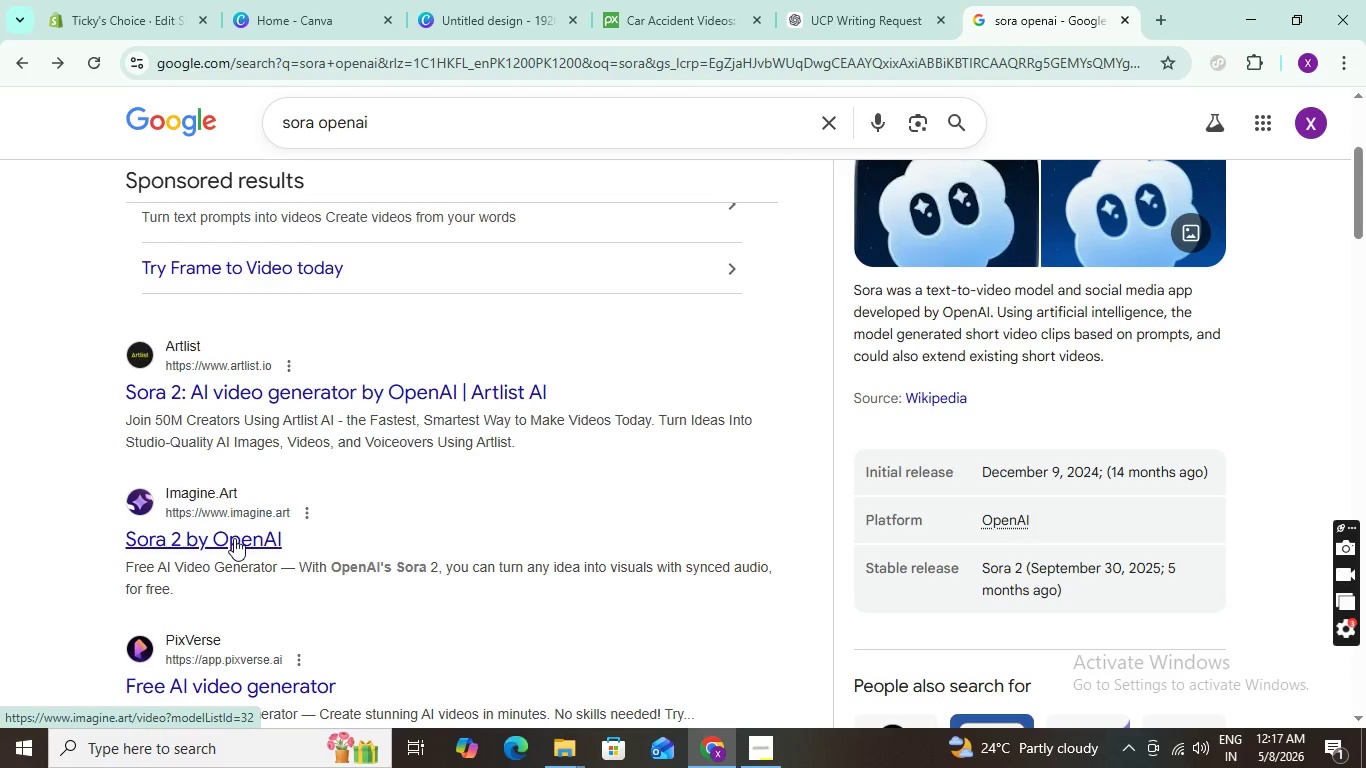 
wait(6.16)
 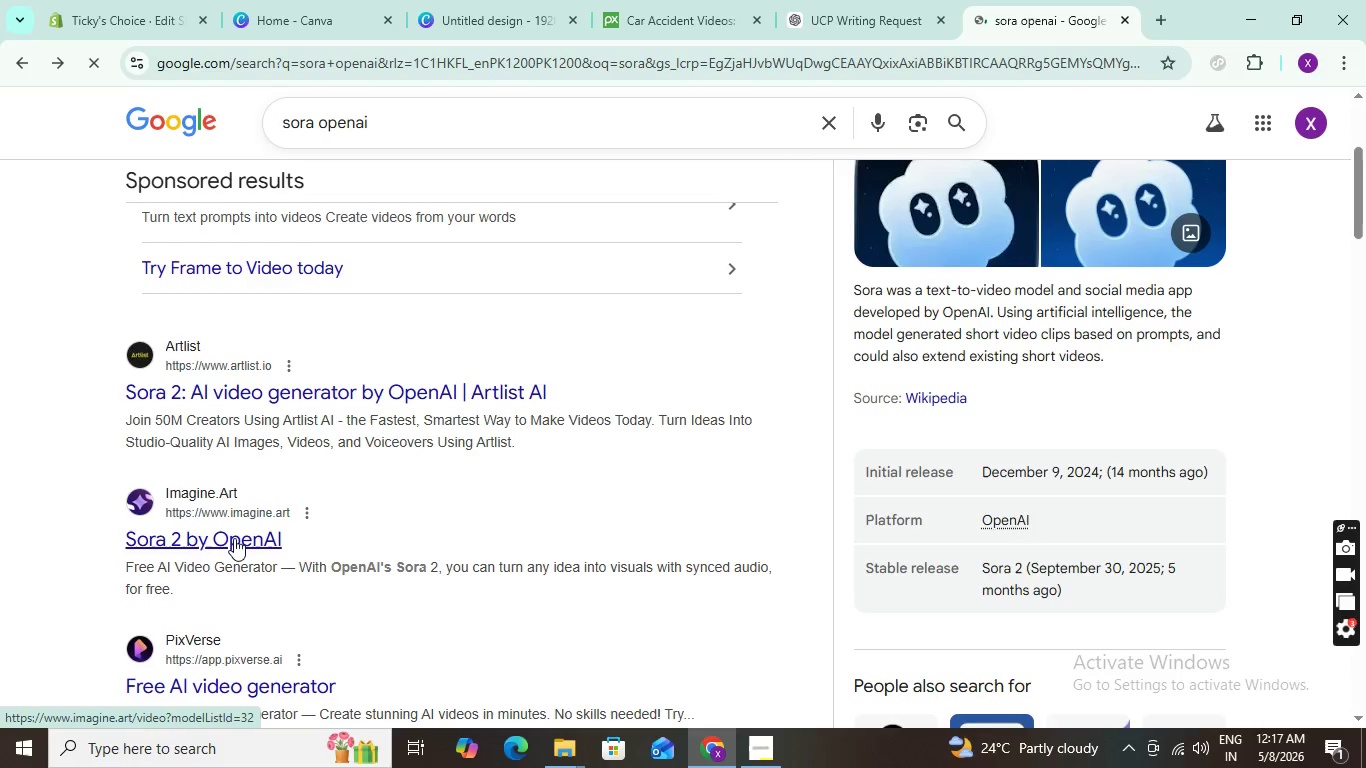 
scroll: coordinate [234, 578], scroll_direction: down, amount: 6.0
 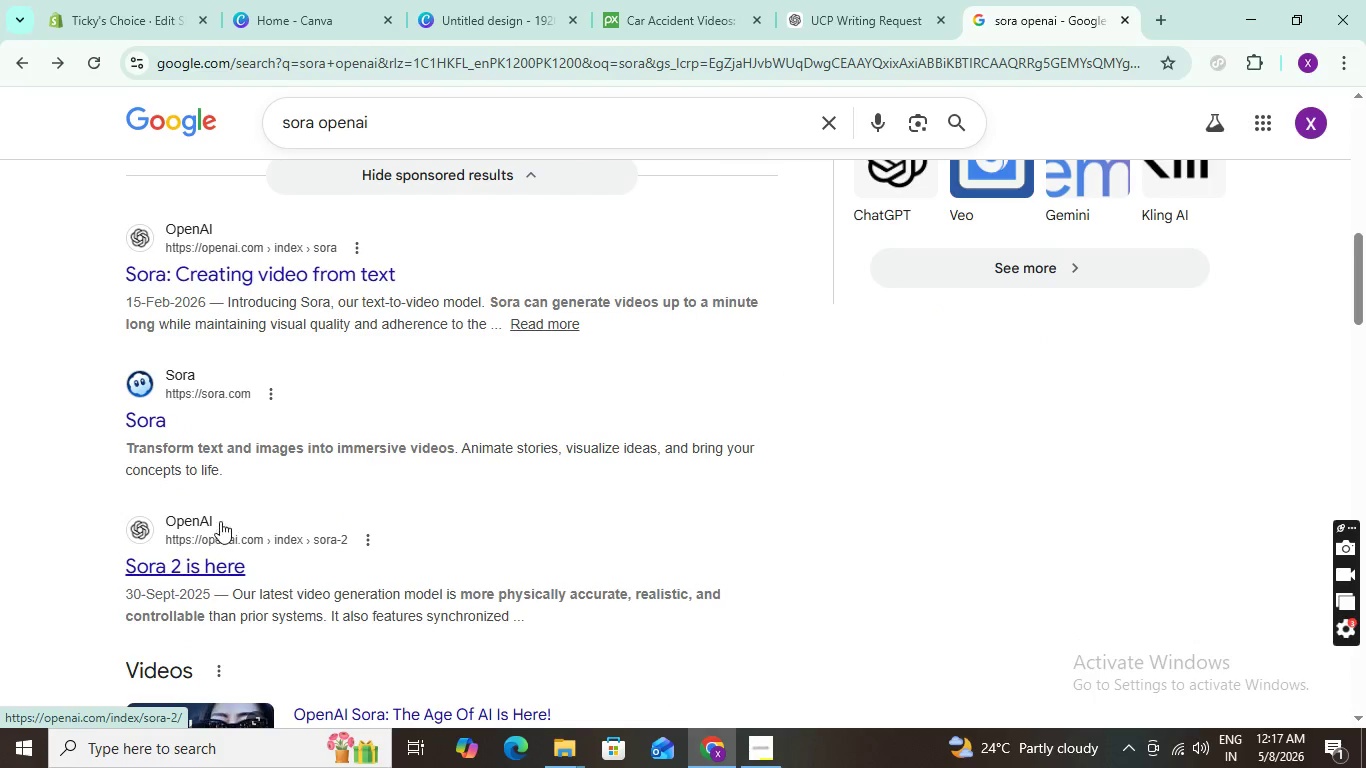 
scroll: coordinate [265, 385], scroll_direction: up, amount: 18.0
 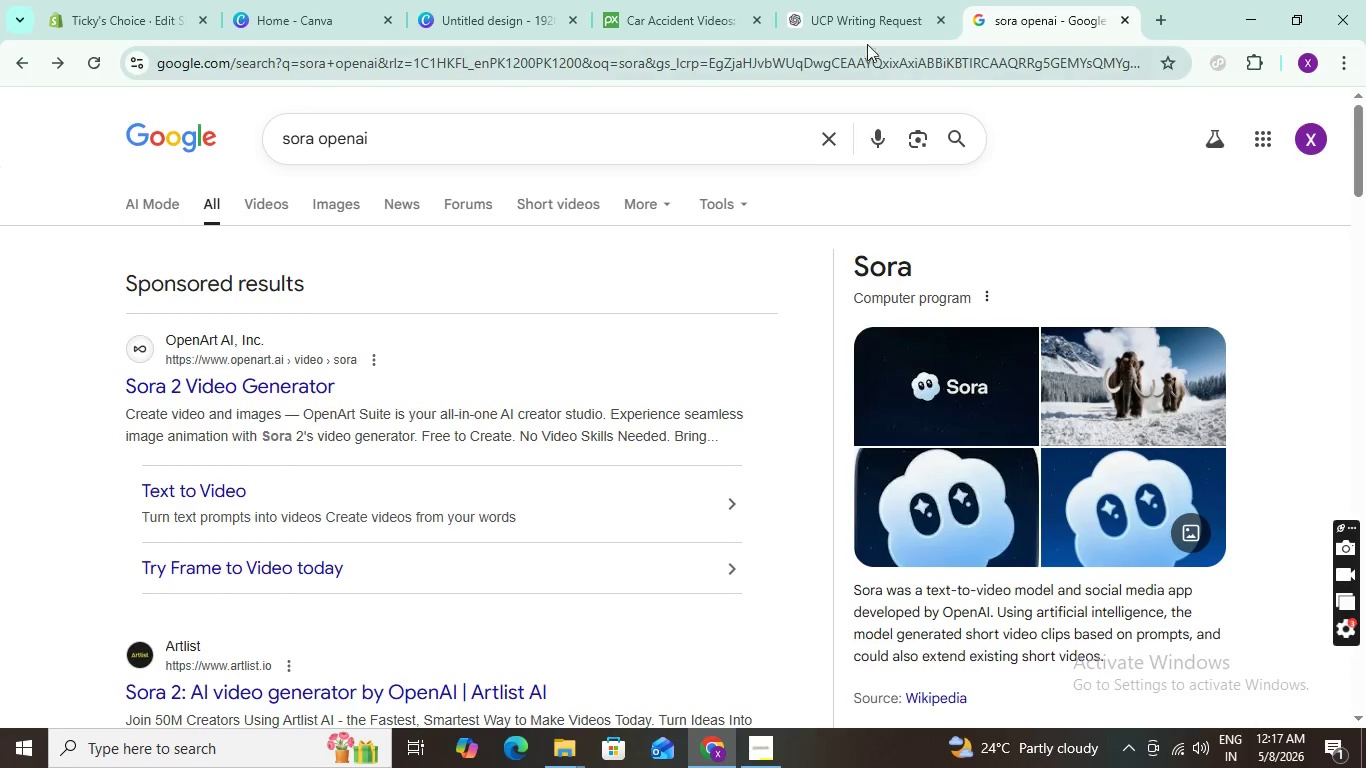 
left_click([857, 0])
 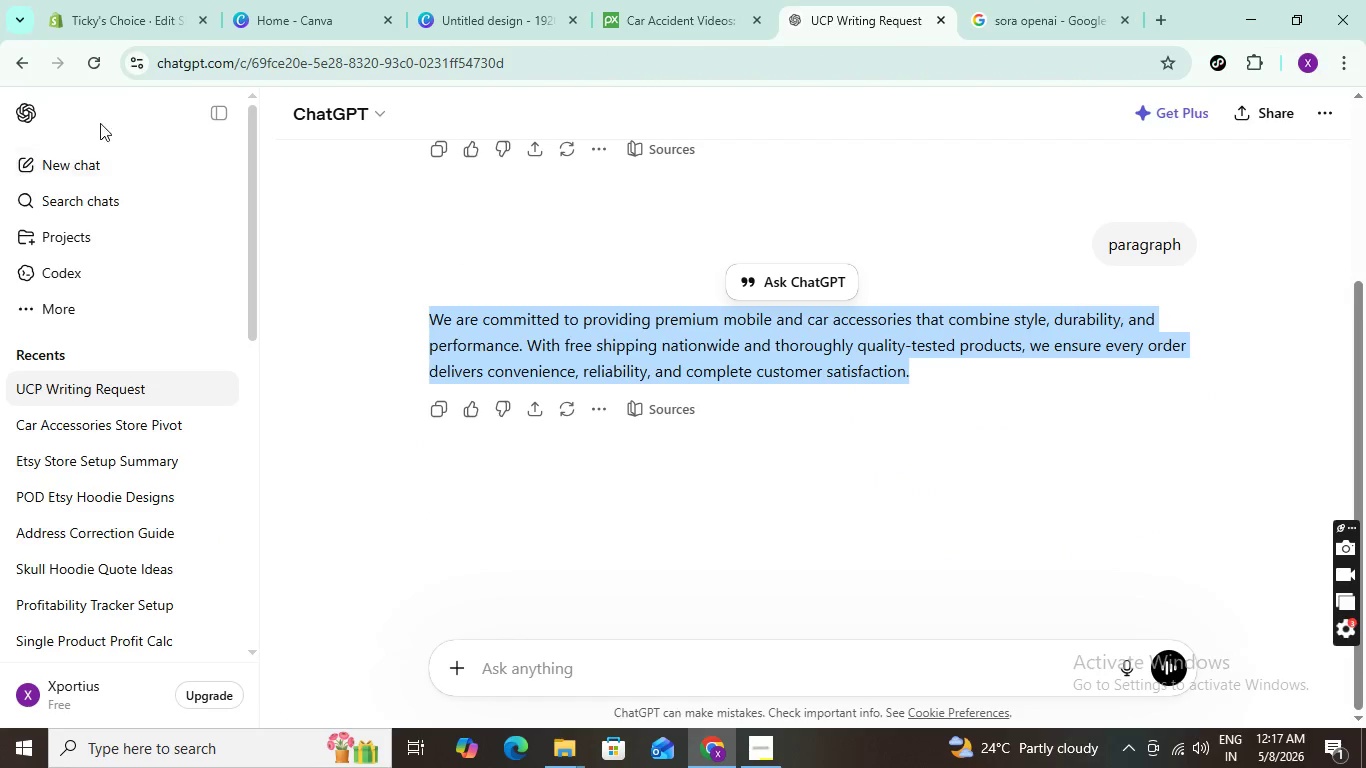 
left_click([33, 111])
 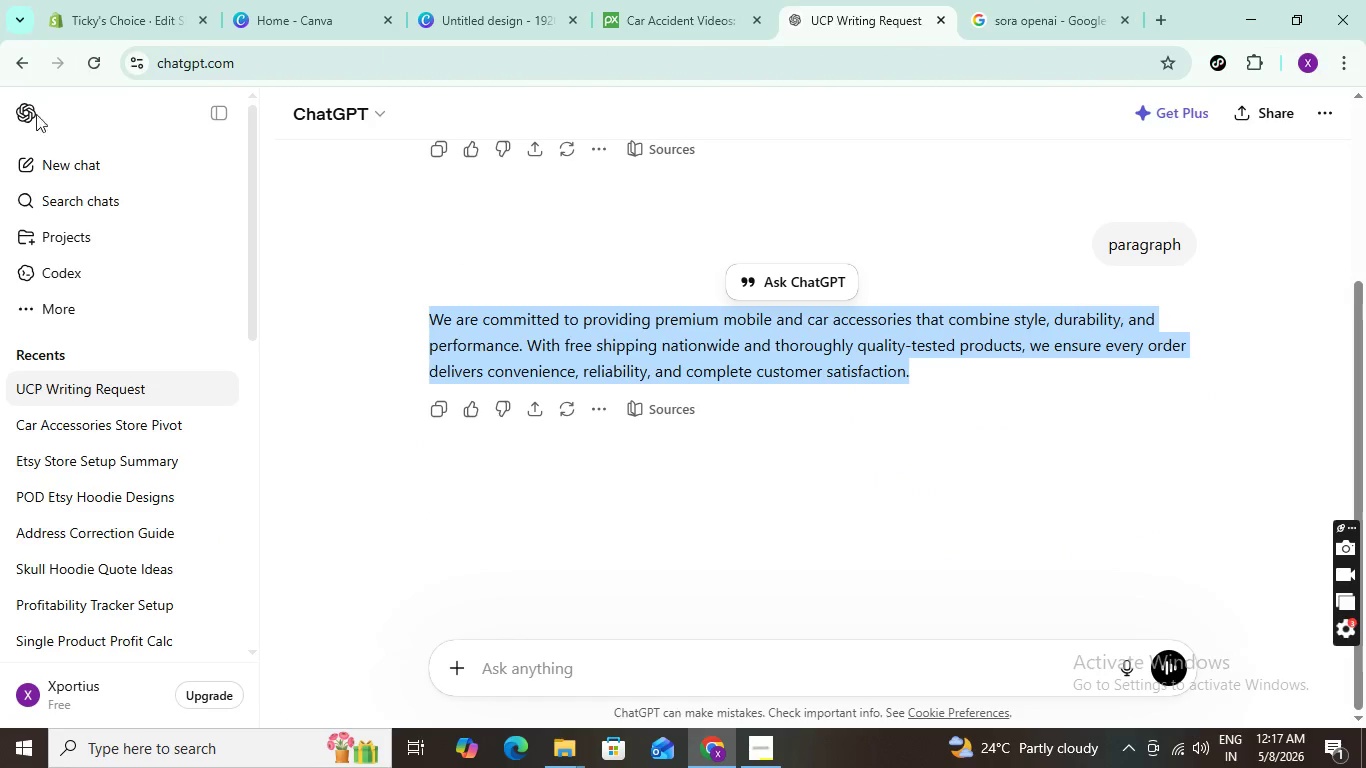 
left_click([29, 113])
 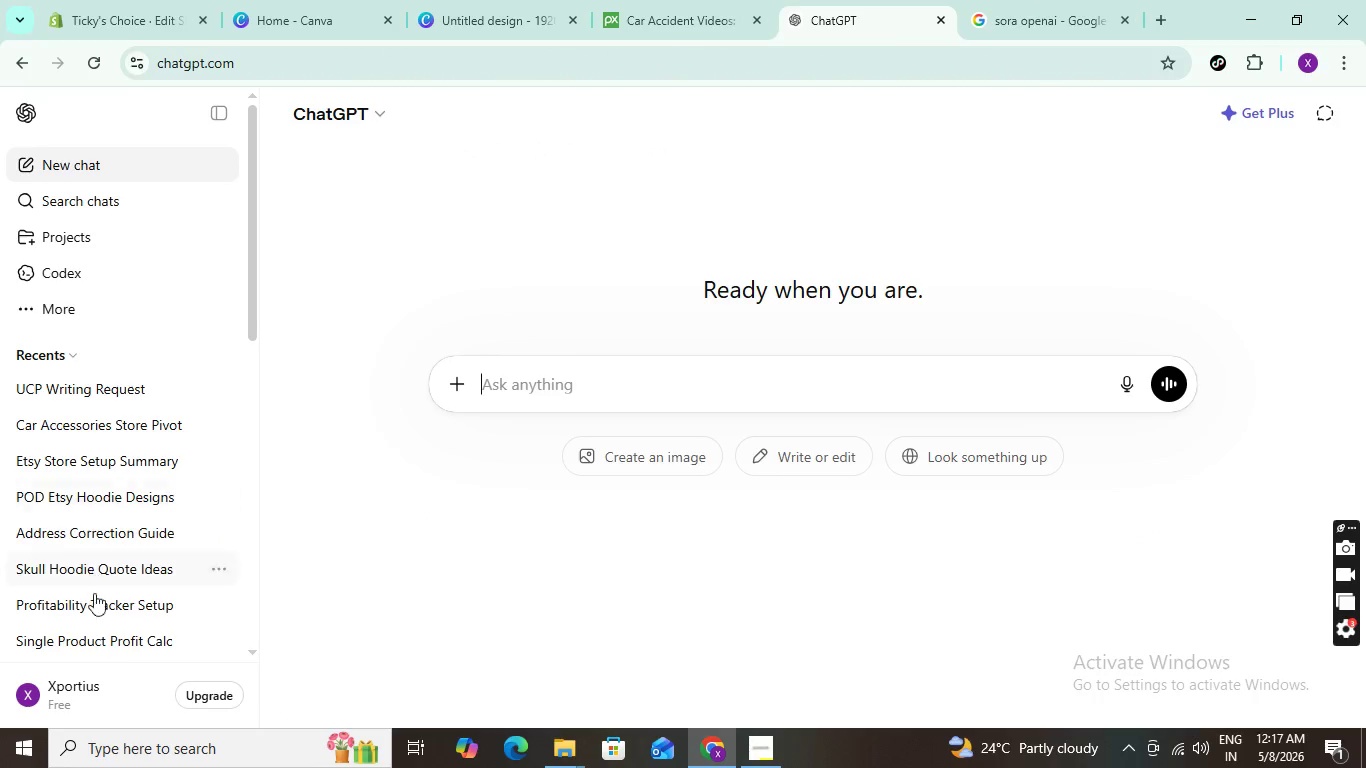 
wait(9.8)
 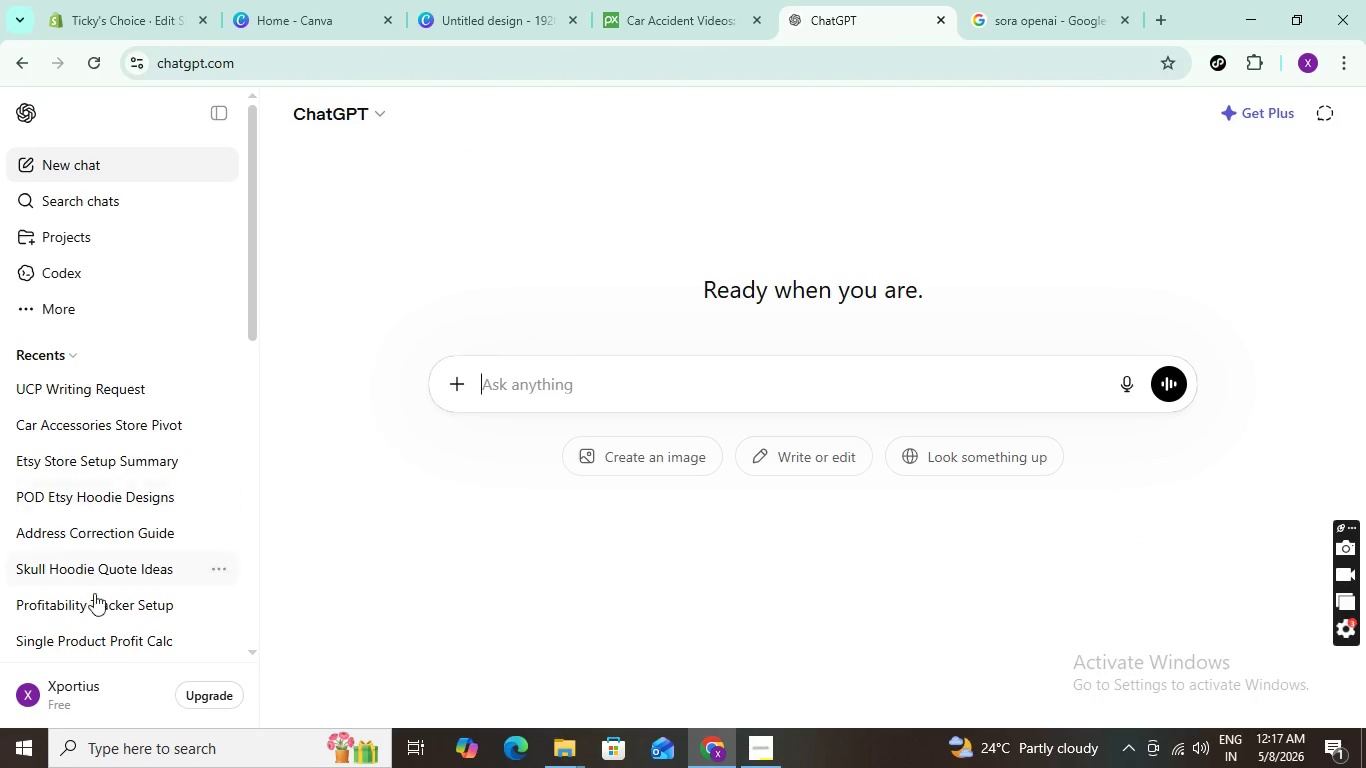 
left_click([72, 301])
 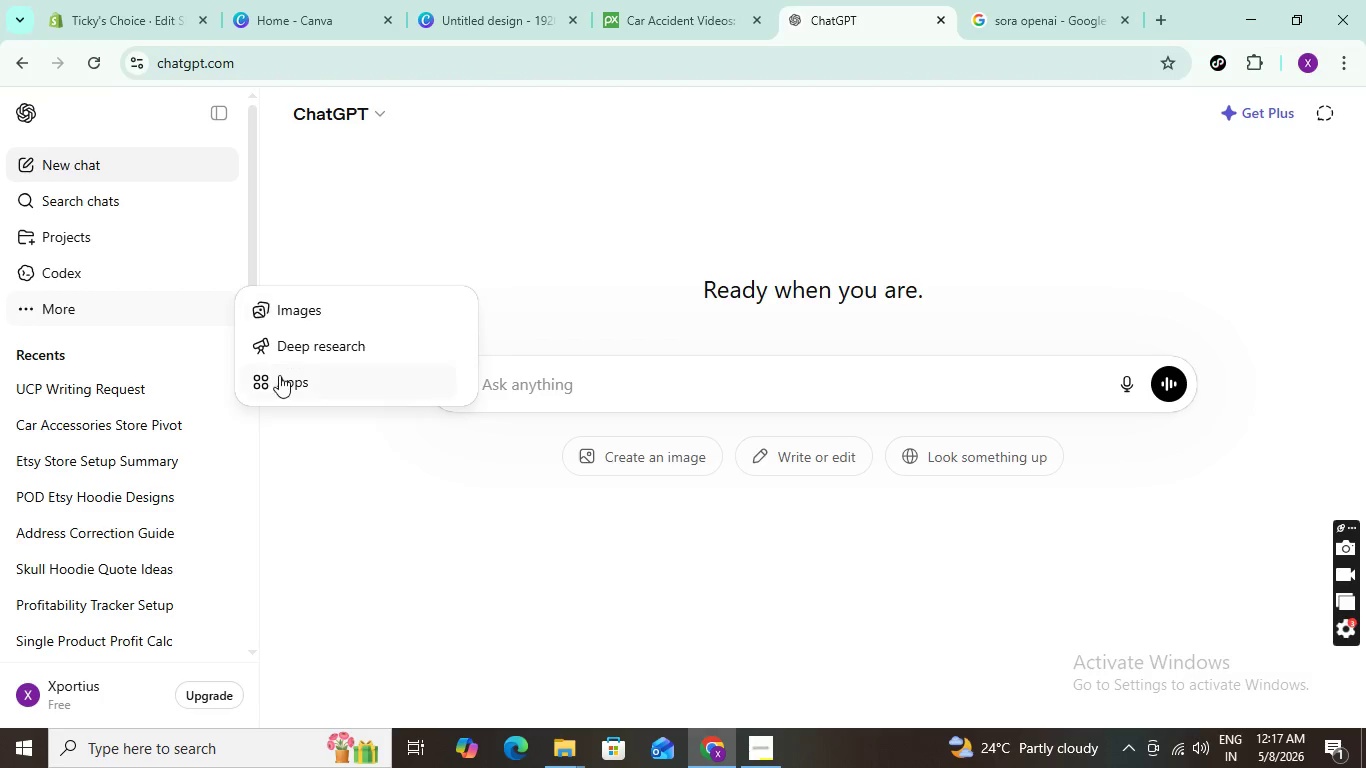 
left_click([280, 377])
 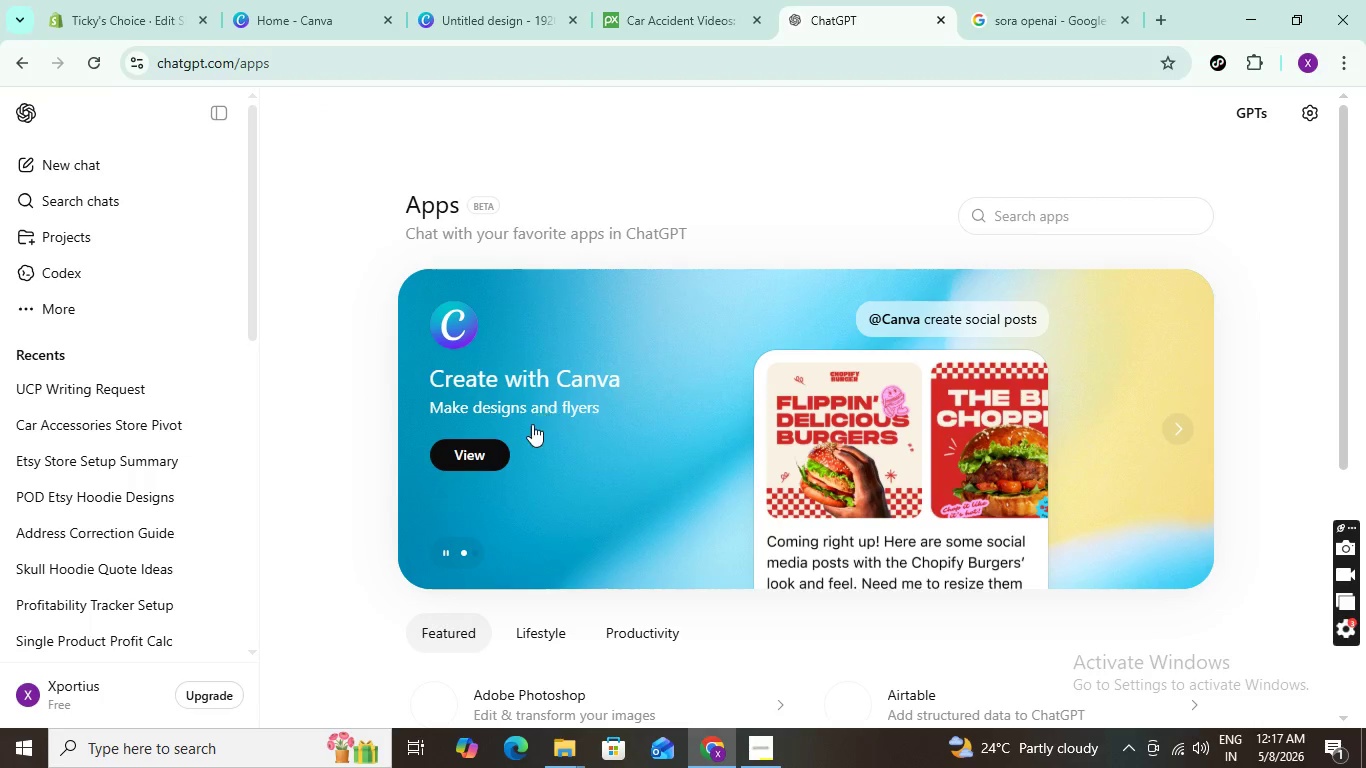 
scroll: coordinate [899, 432], scroll_direction: down, amount: 6.0
 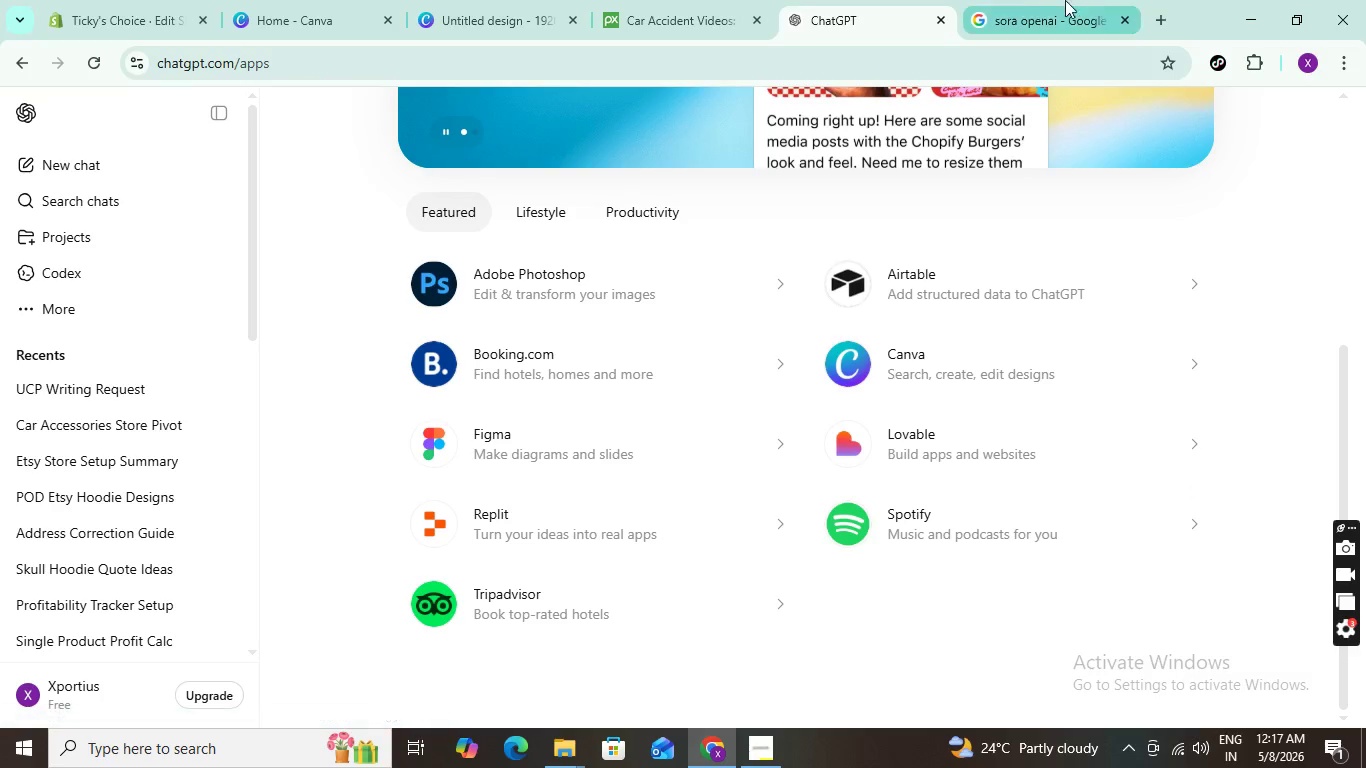 
left_click([1021, 4])
 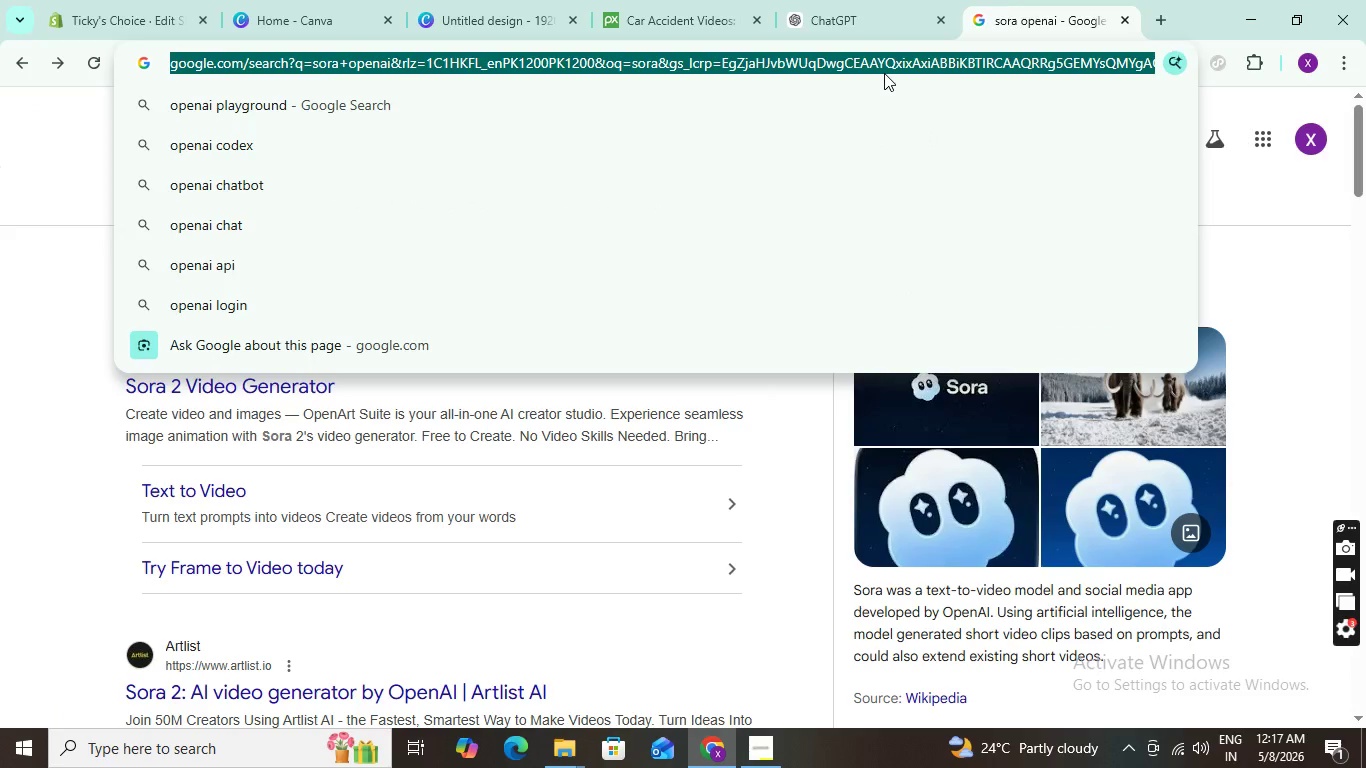 
type(google)
 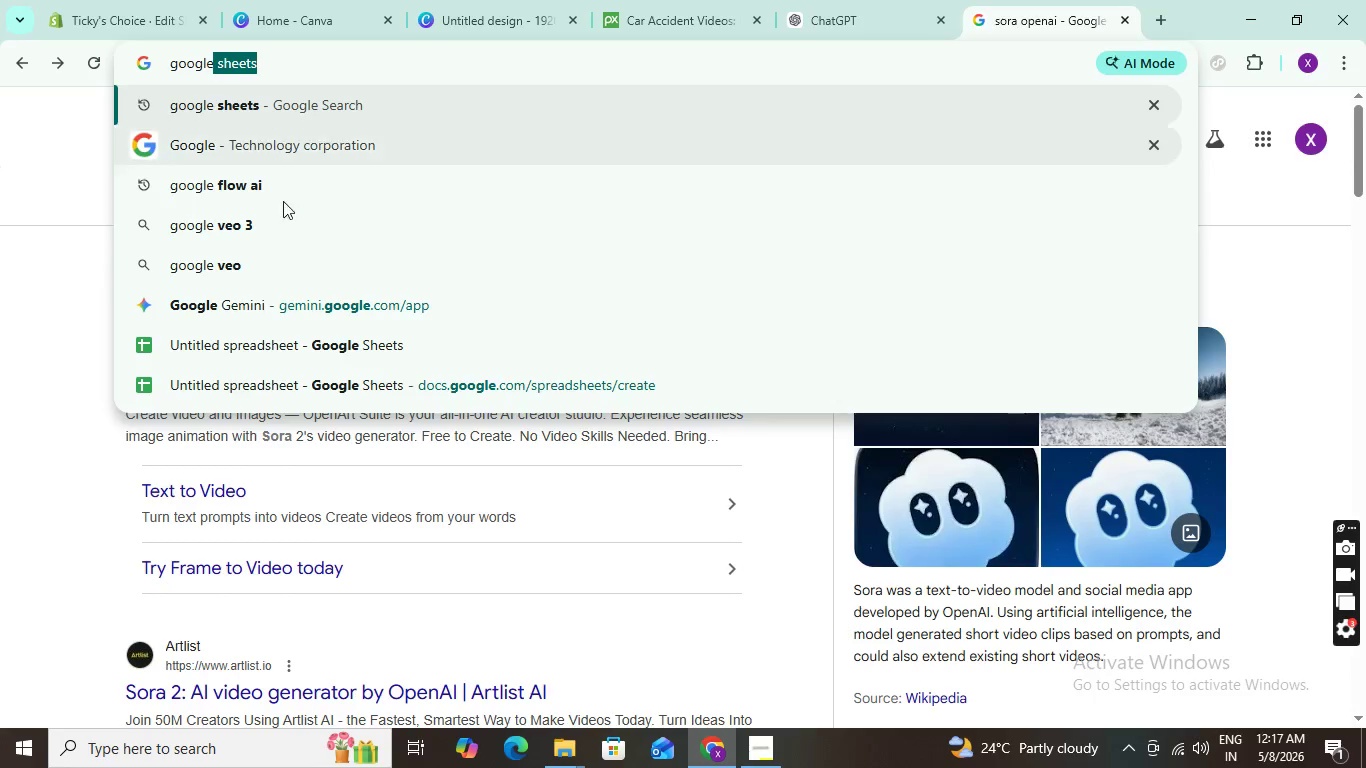 
left_click([256, 178])
 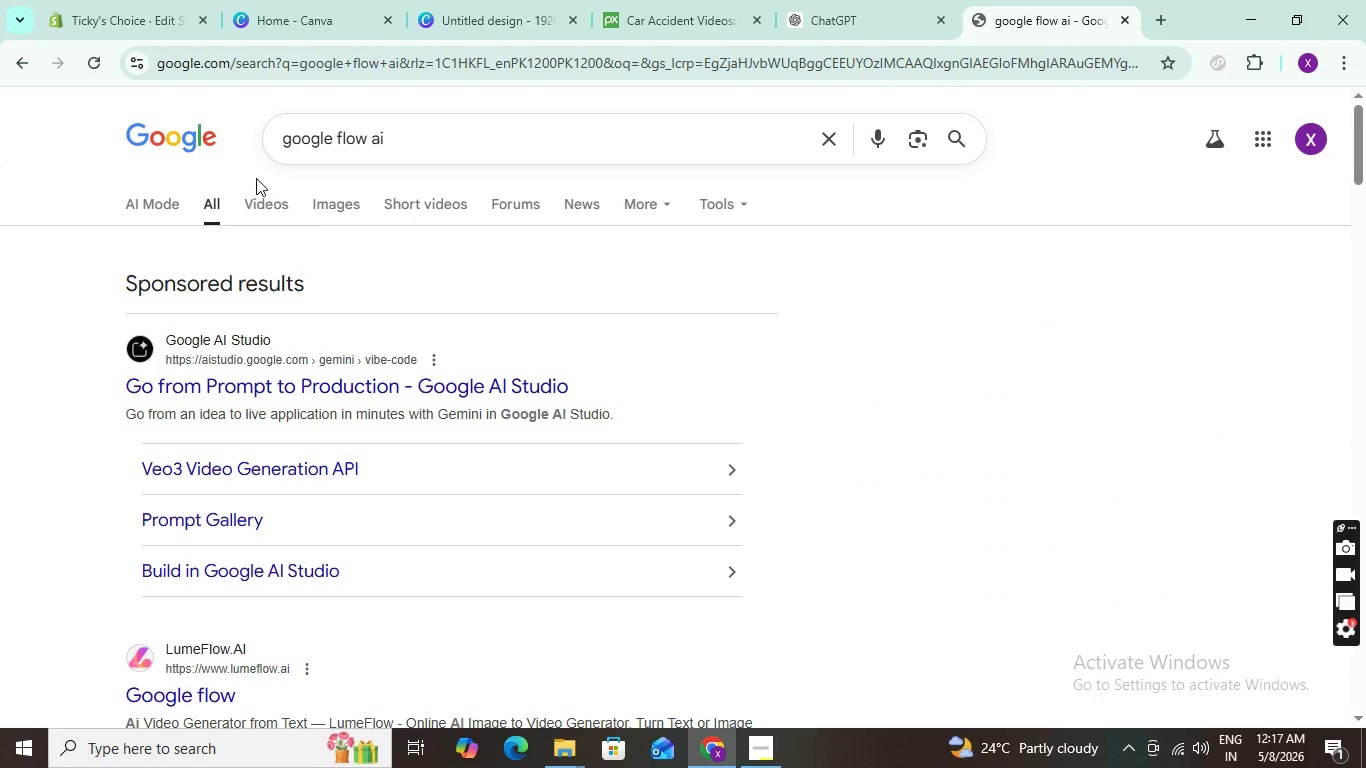 
wait(7.69)
 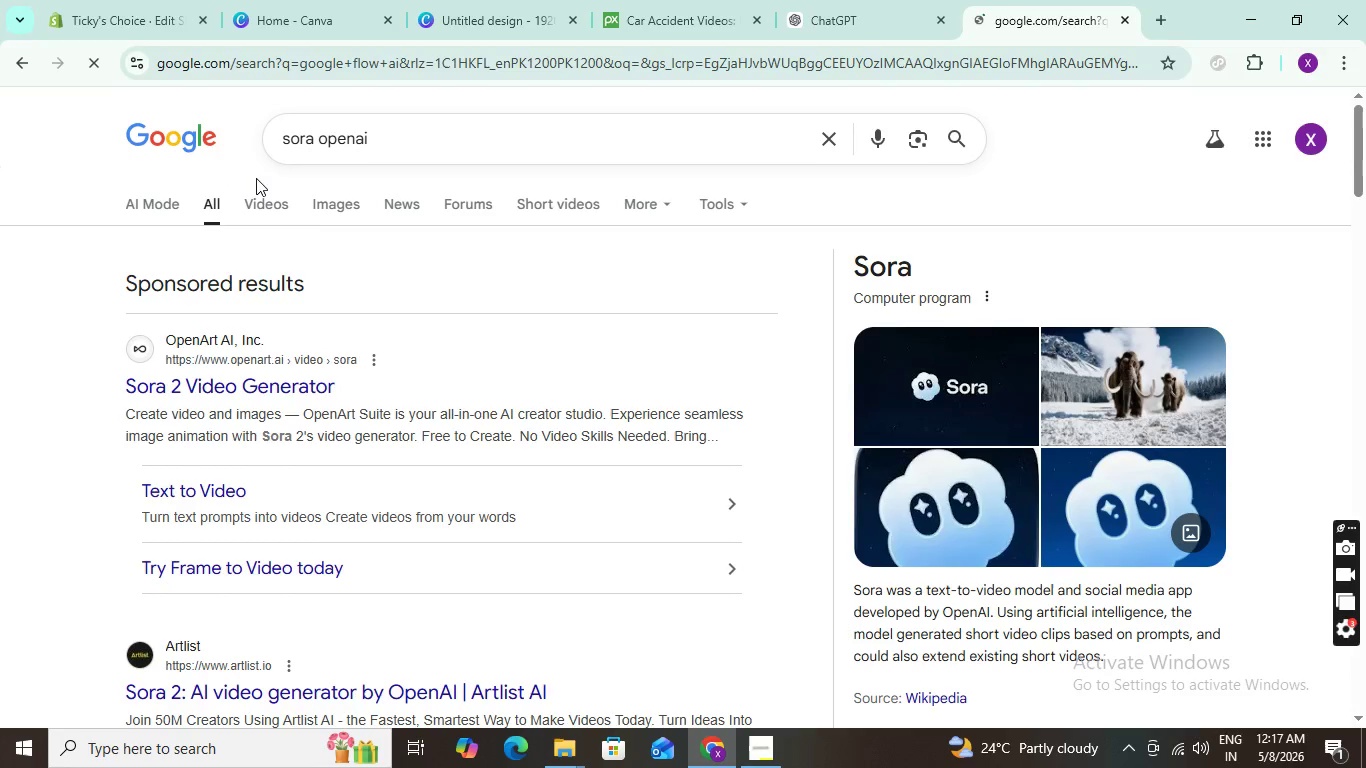 
scroll: coordinate [296, 436], scroll_direction: down, amount: 5.0
 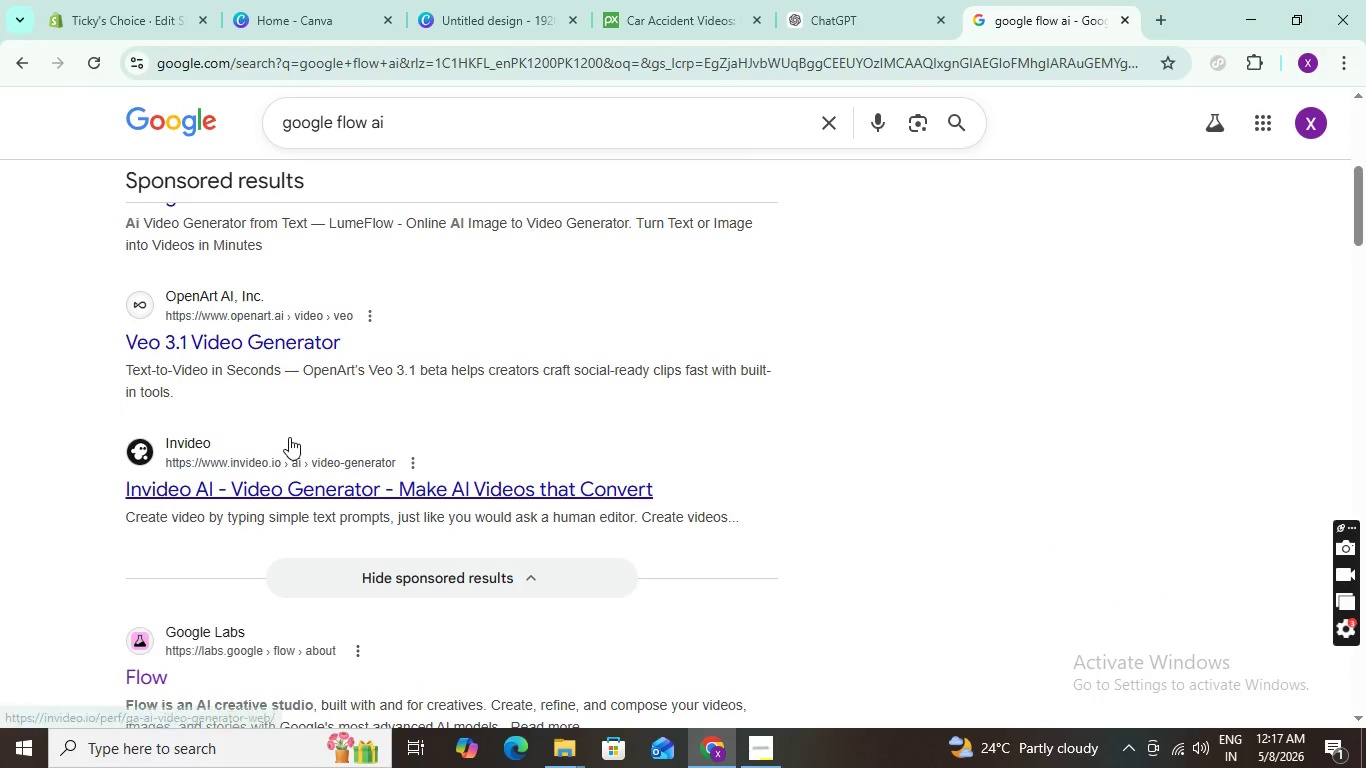 
scroll: coordinate [277, 403], scroll_direction: up, amount: 2.0
 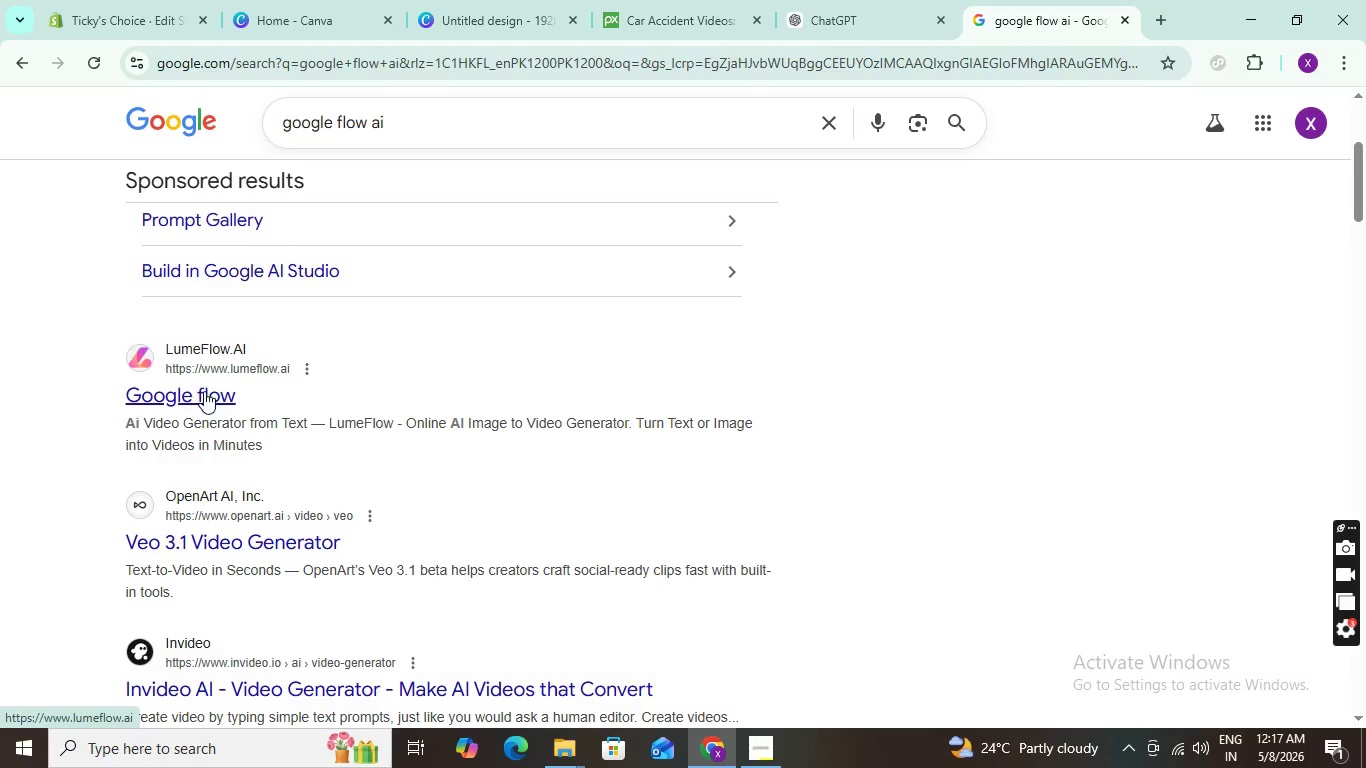 
scroll: coordinate [207, 402], scroll_direction: down, amount: 6.0
 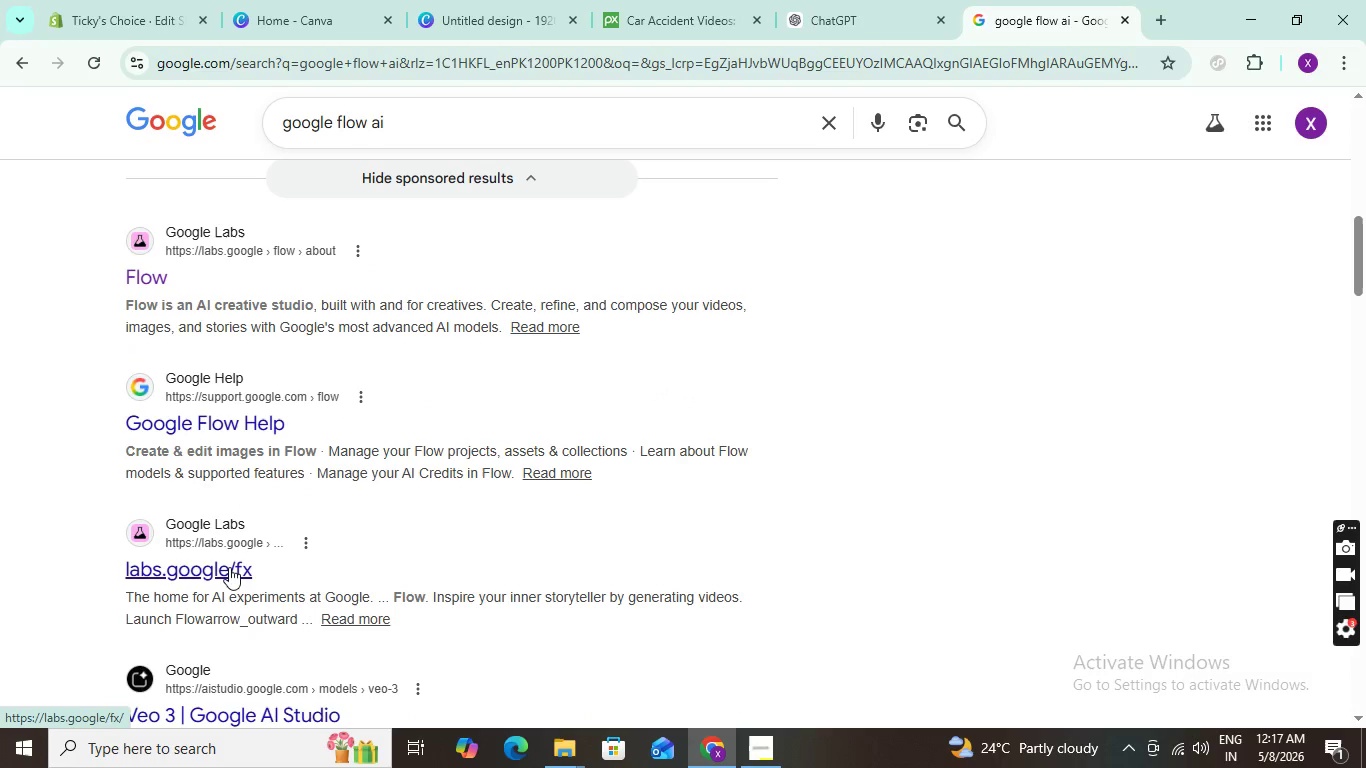 
scroll: coordinate [211, 444], scroll_direction: up, amount: 12.0
 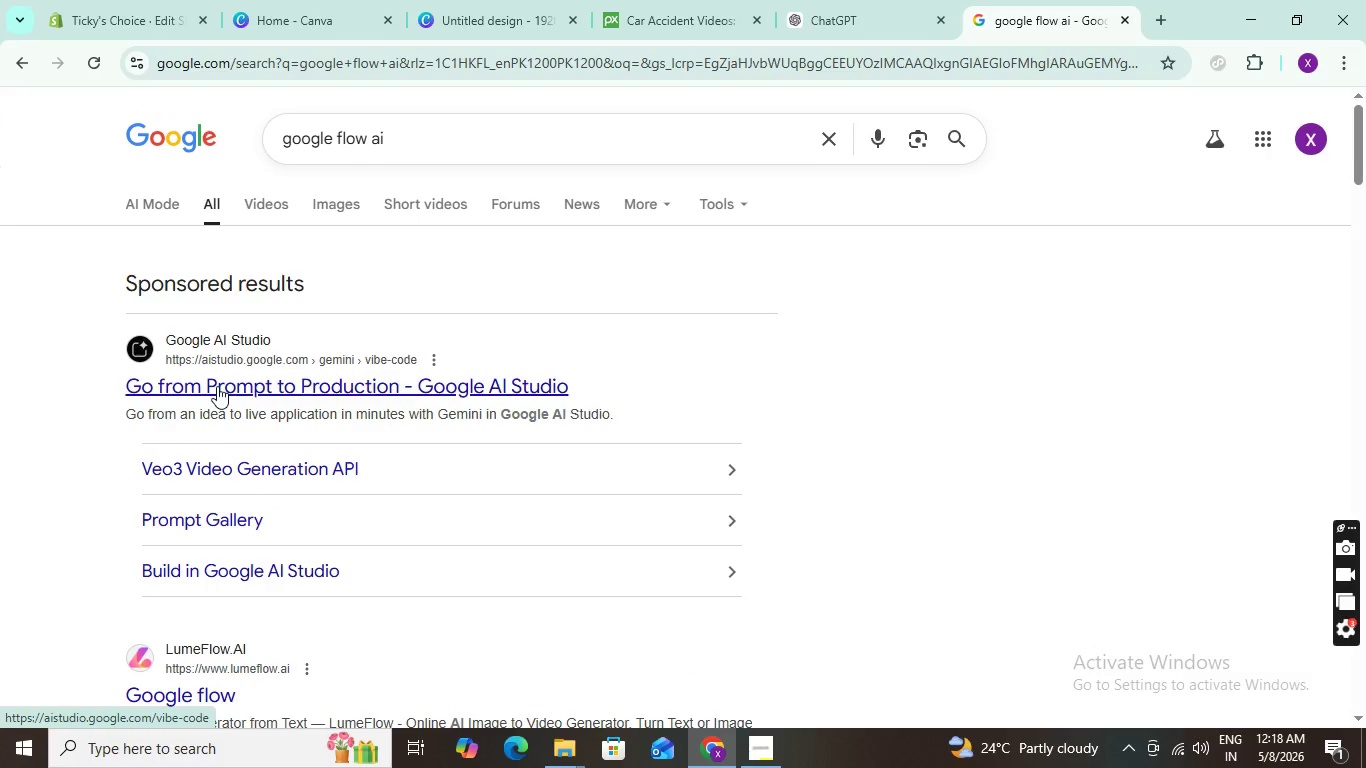 
scroll: coordinate [215, 428], scroll_direction: down, amount: 19.0
 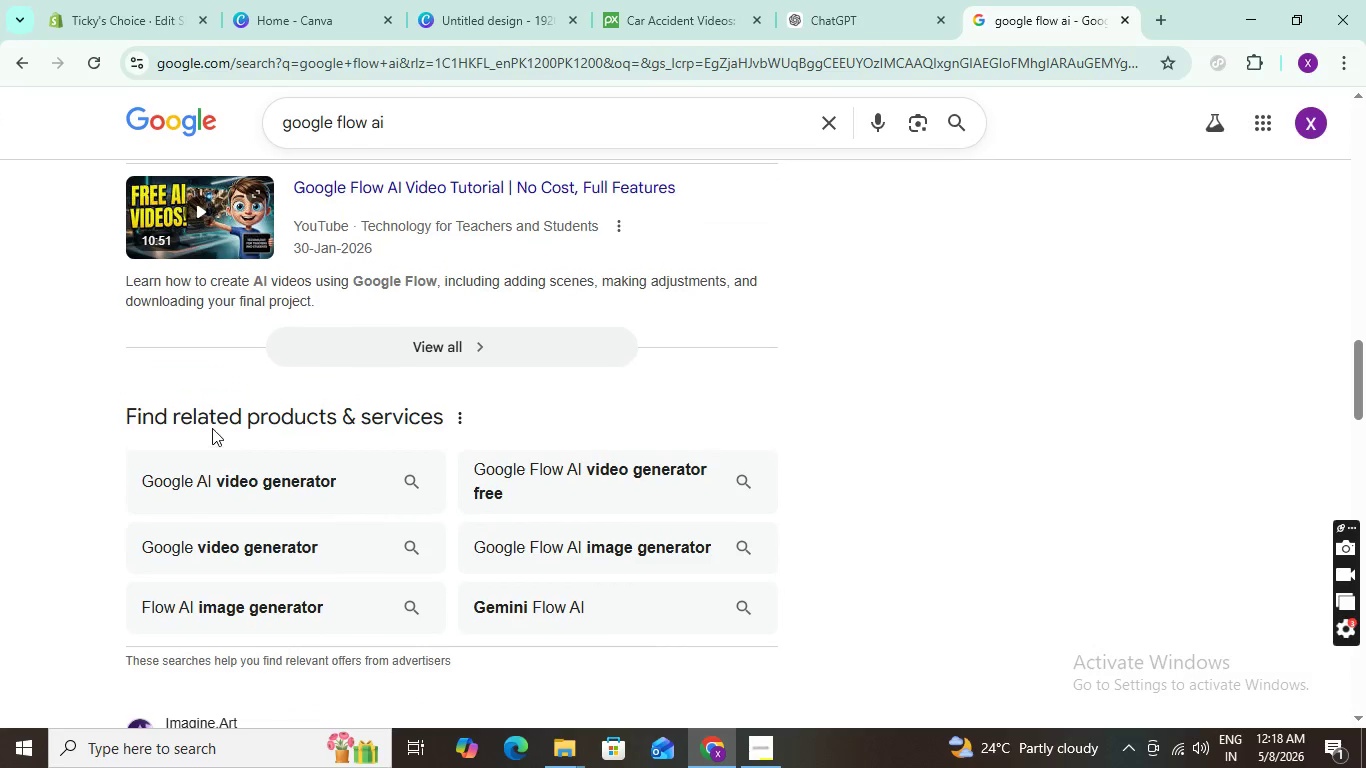 
scroll: coordinate [212, 428], scroll_direction: up, amount: 20.0
 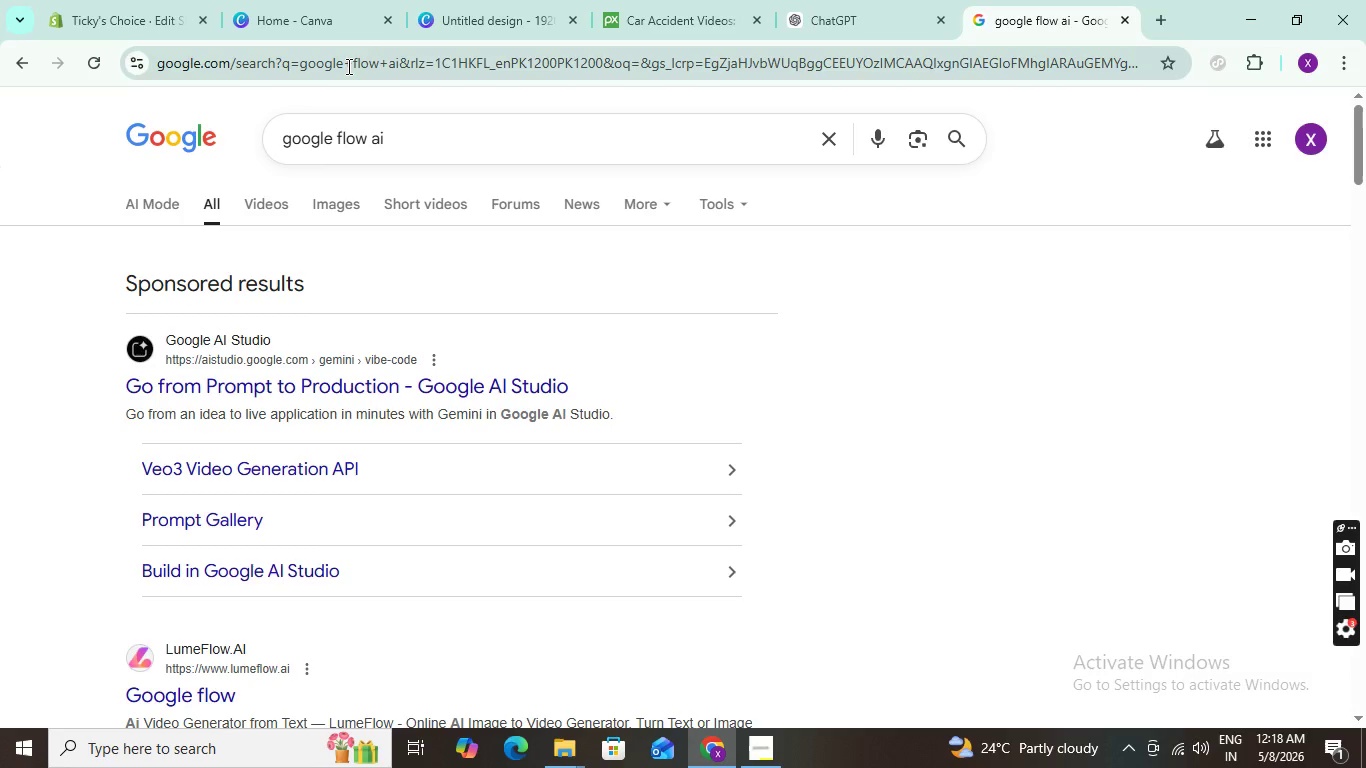 
wait(10.45)
 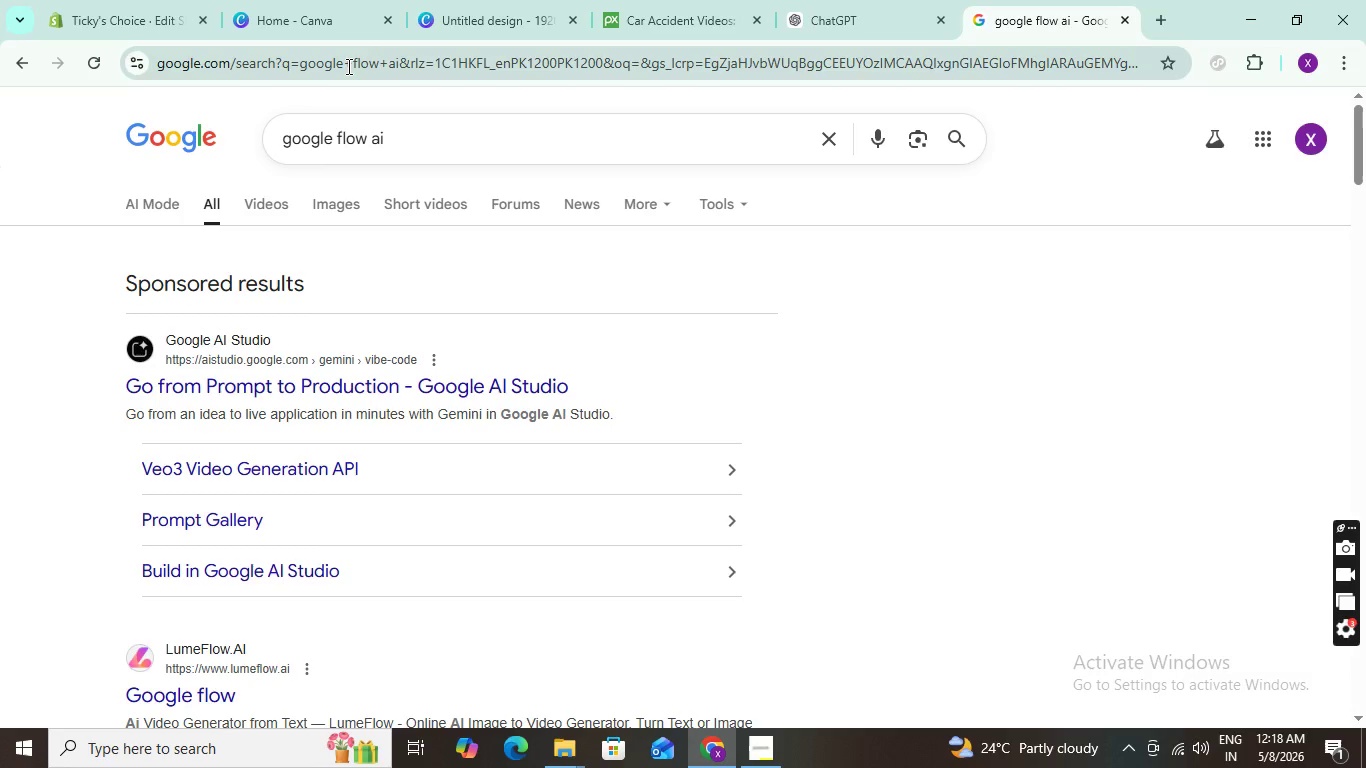 
left_click([850, 0])
 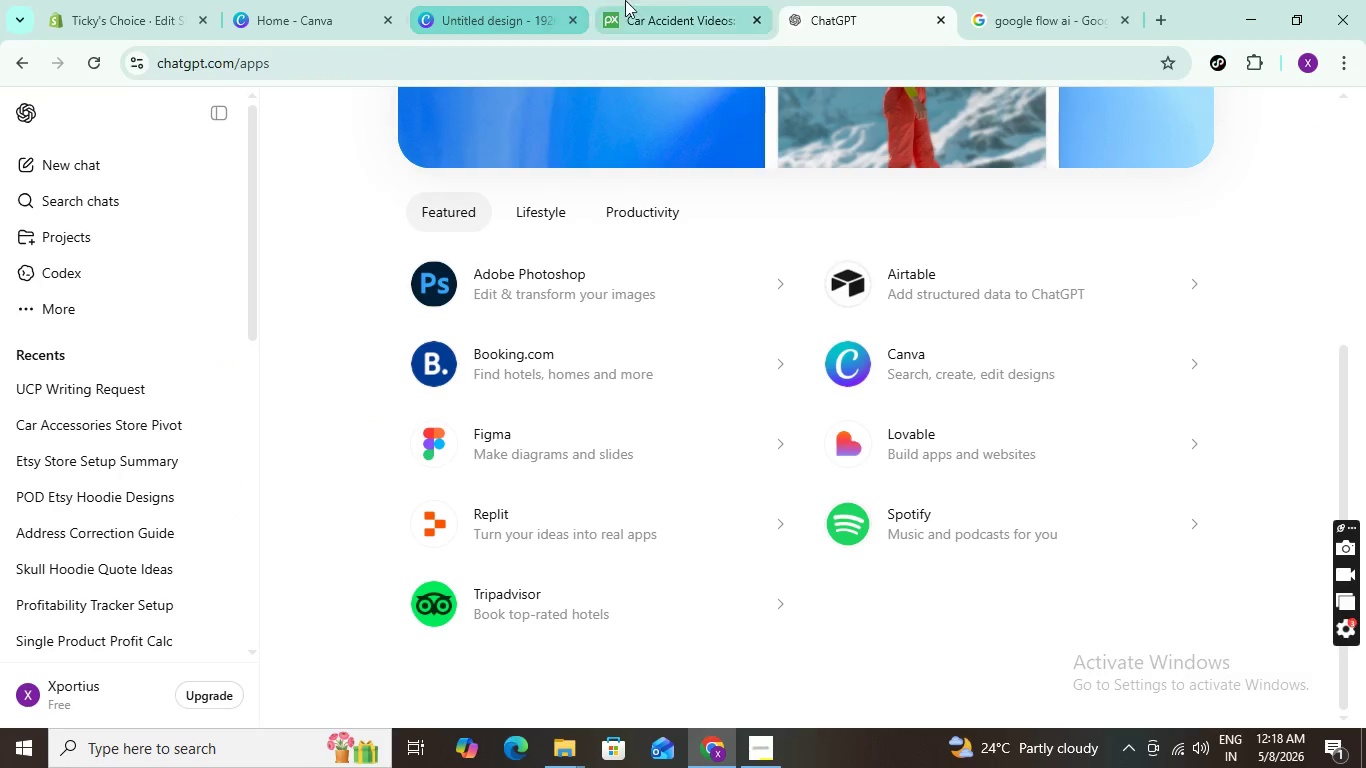 
left_click([678, 0])
 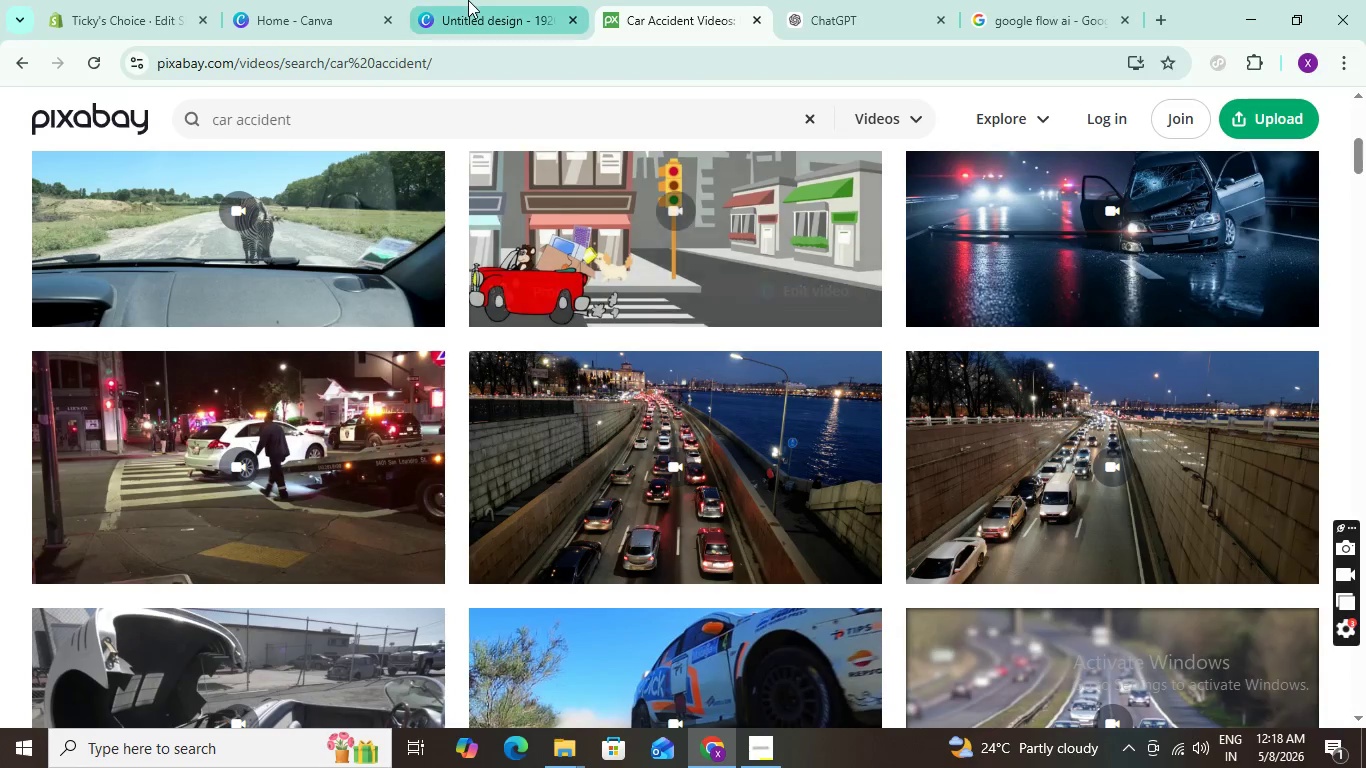 
left_click([459, 0])
 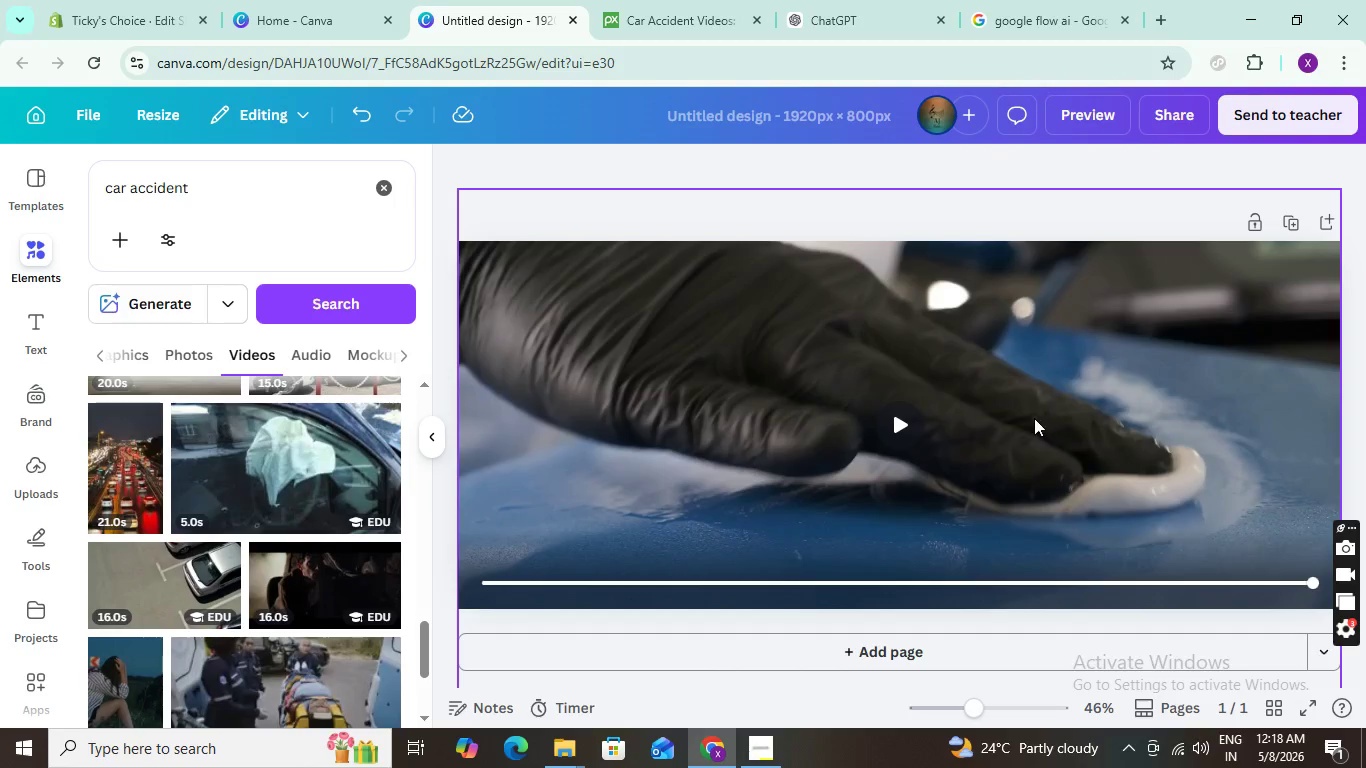 
left_click_drag(start_coordinate=[891, 417], to_coordinate=[896, 416])
 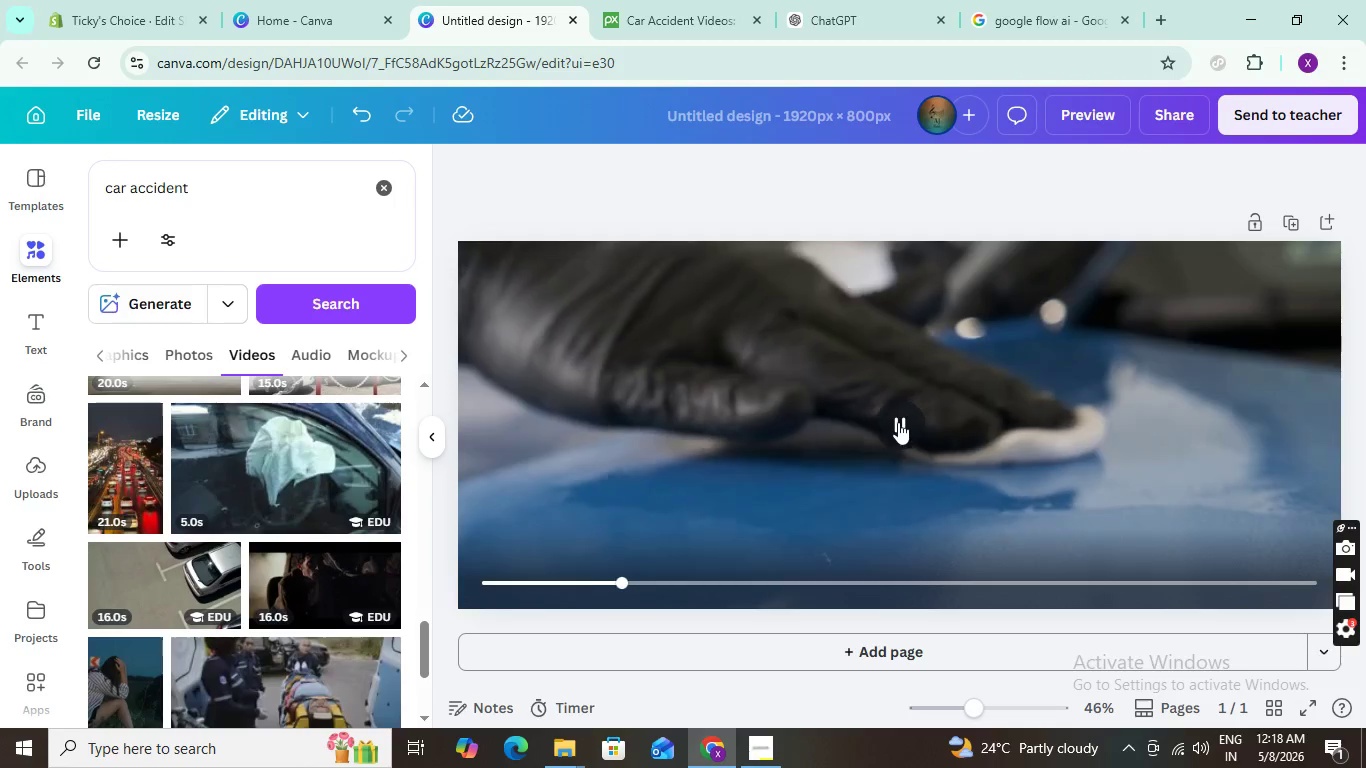 
left_click([898, 422])
 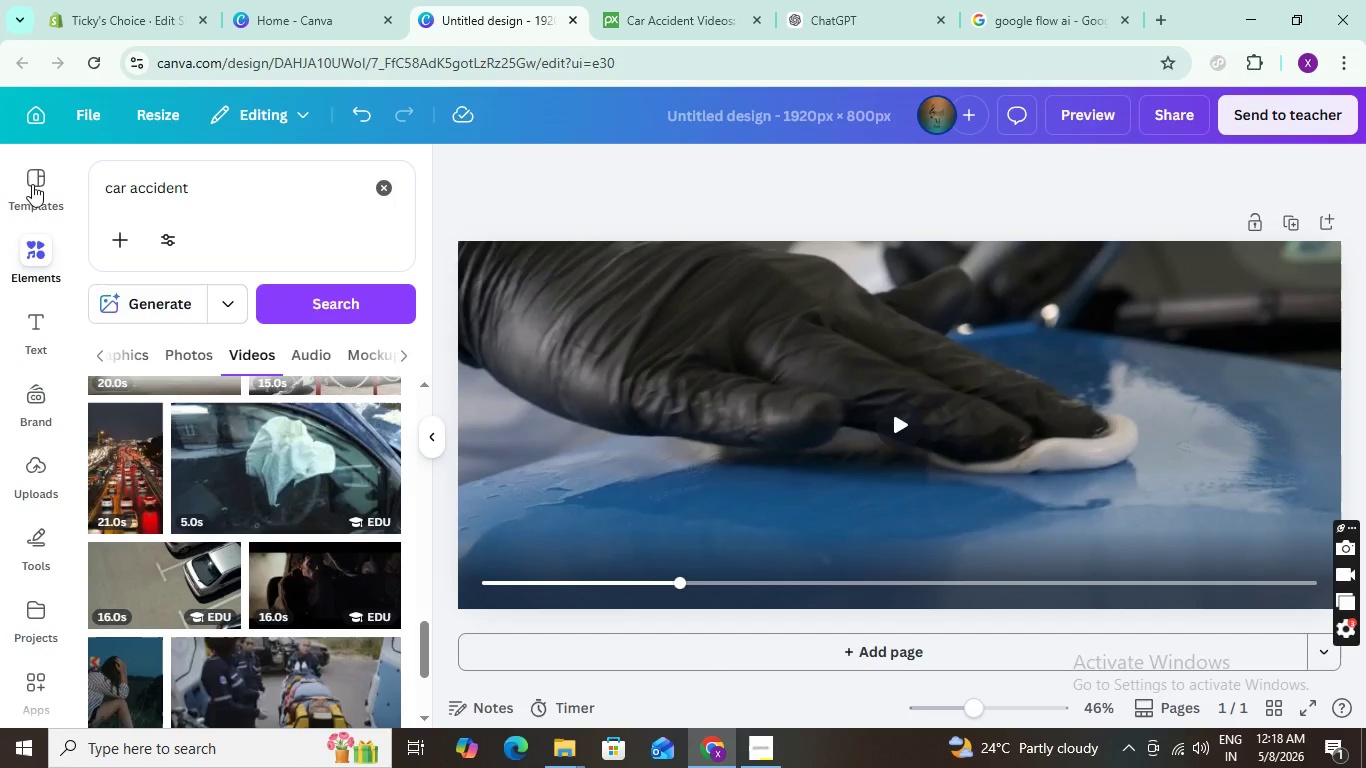 
left_click([28, 337])
 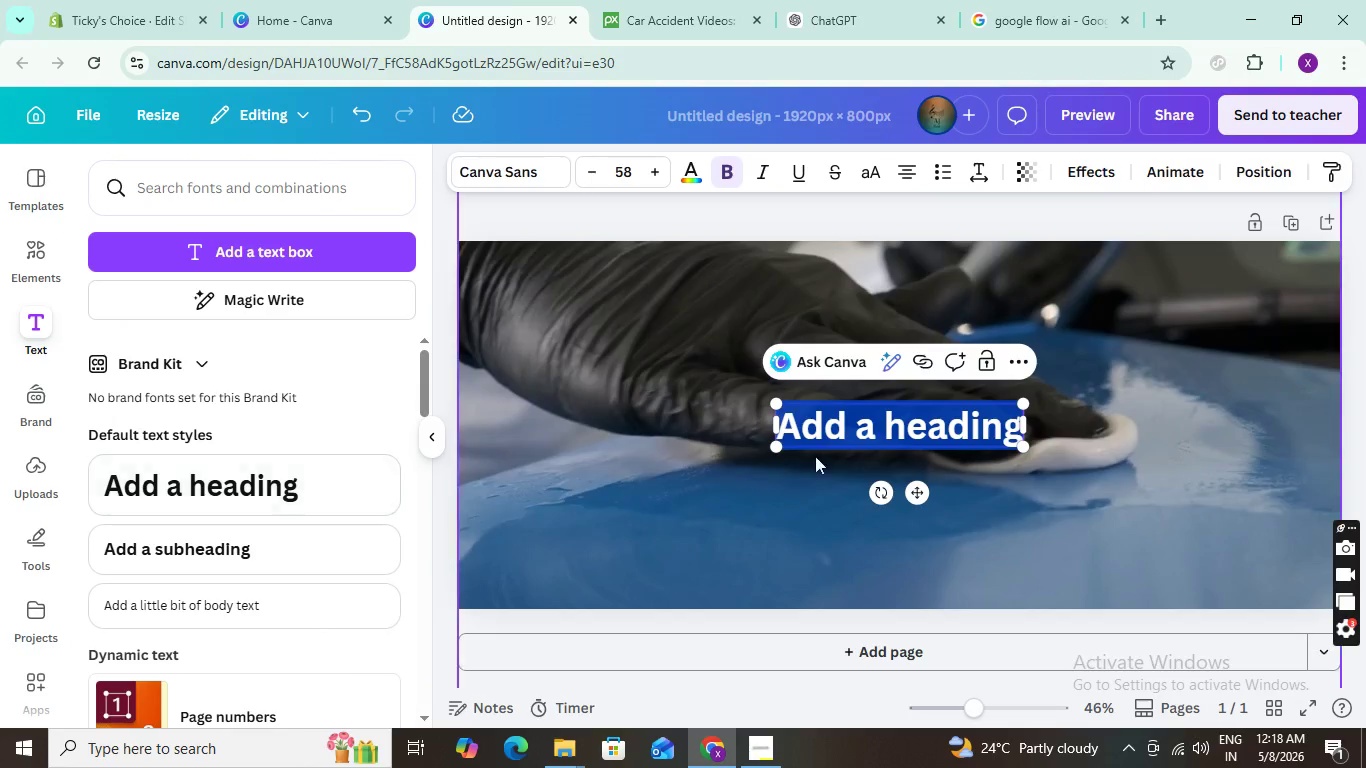 
wait(7.53)
 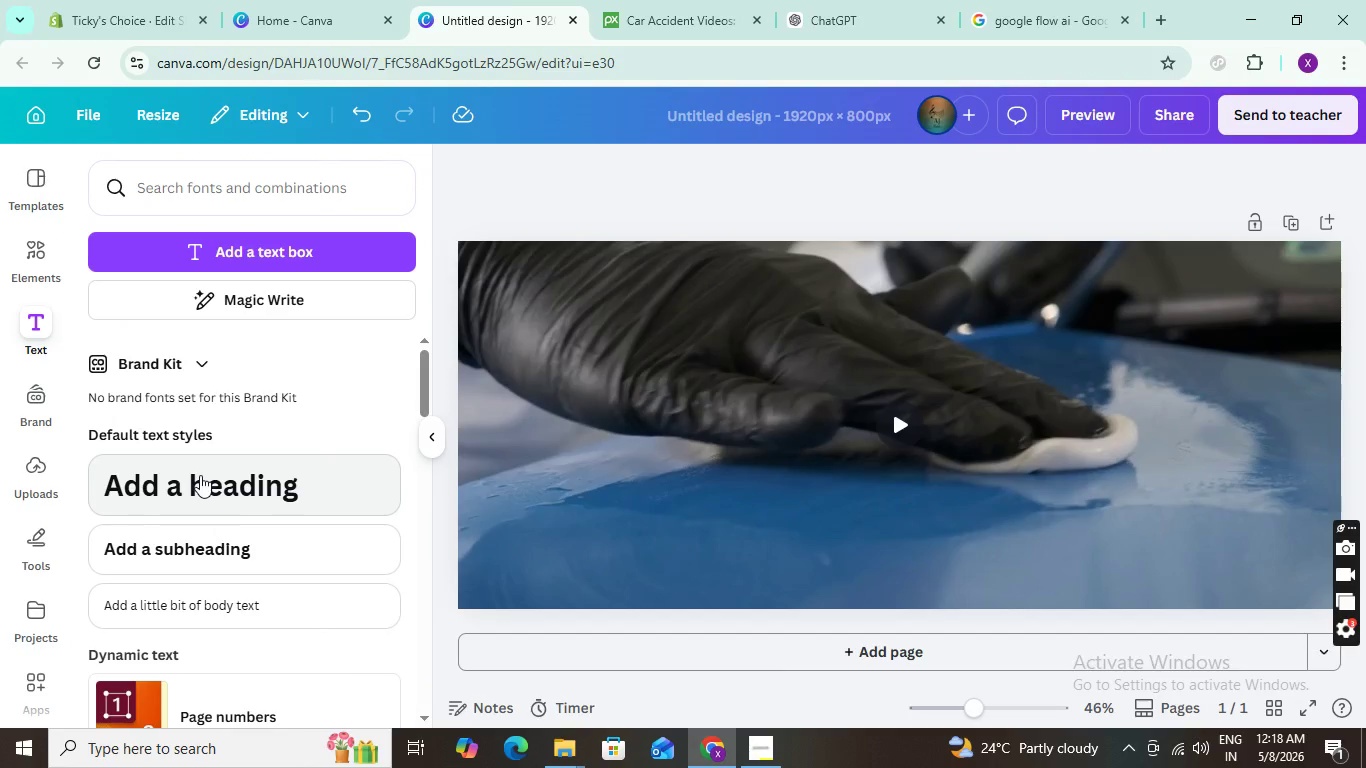 
type(Your Car Deserve Better treatment)
 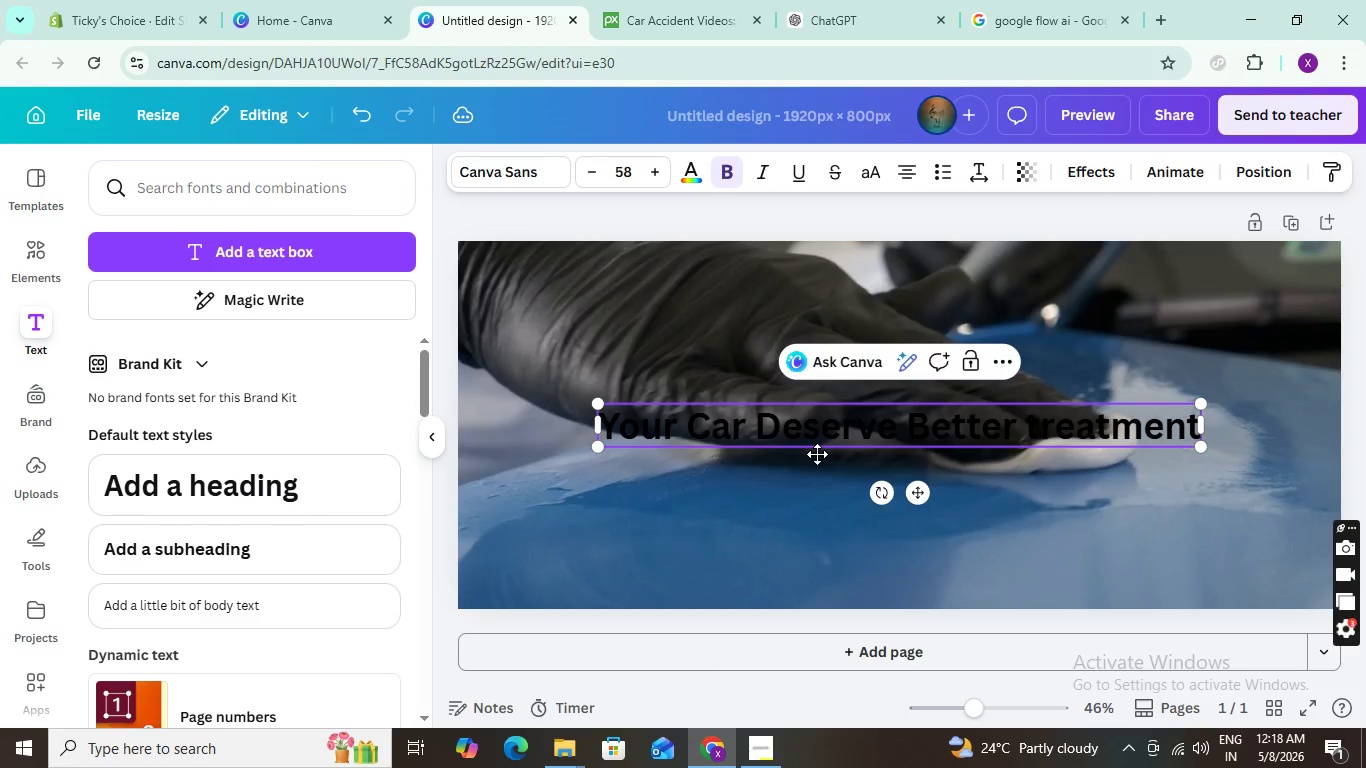 
key(Control+A)
 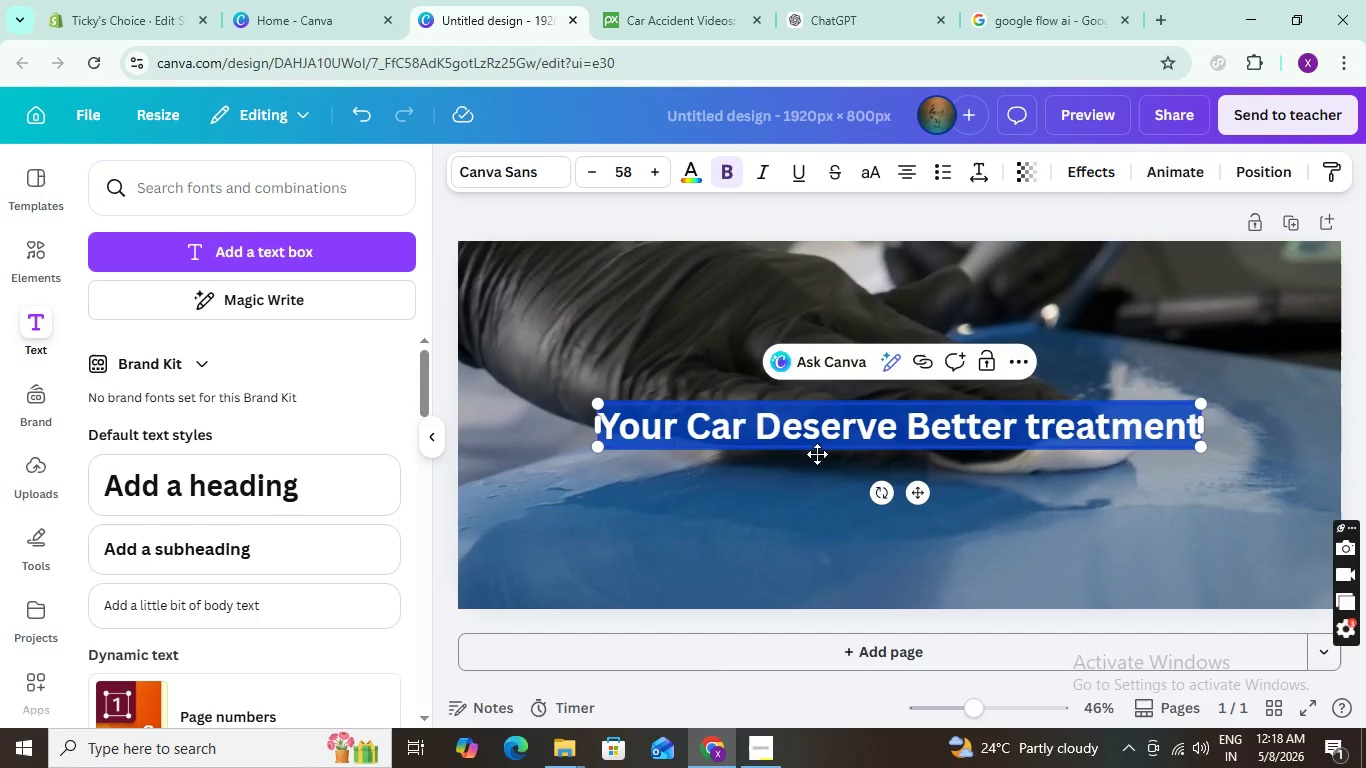 
key(Control+X)
 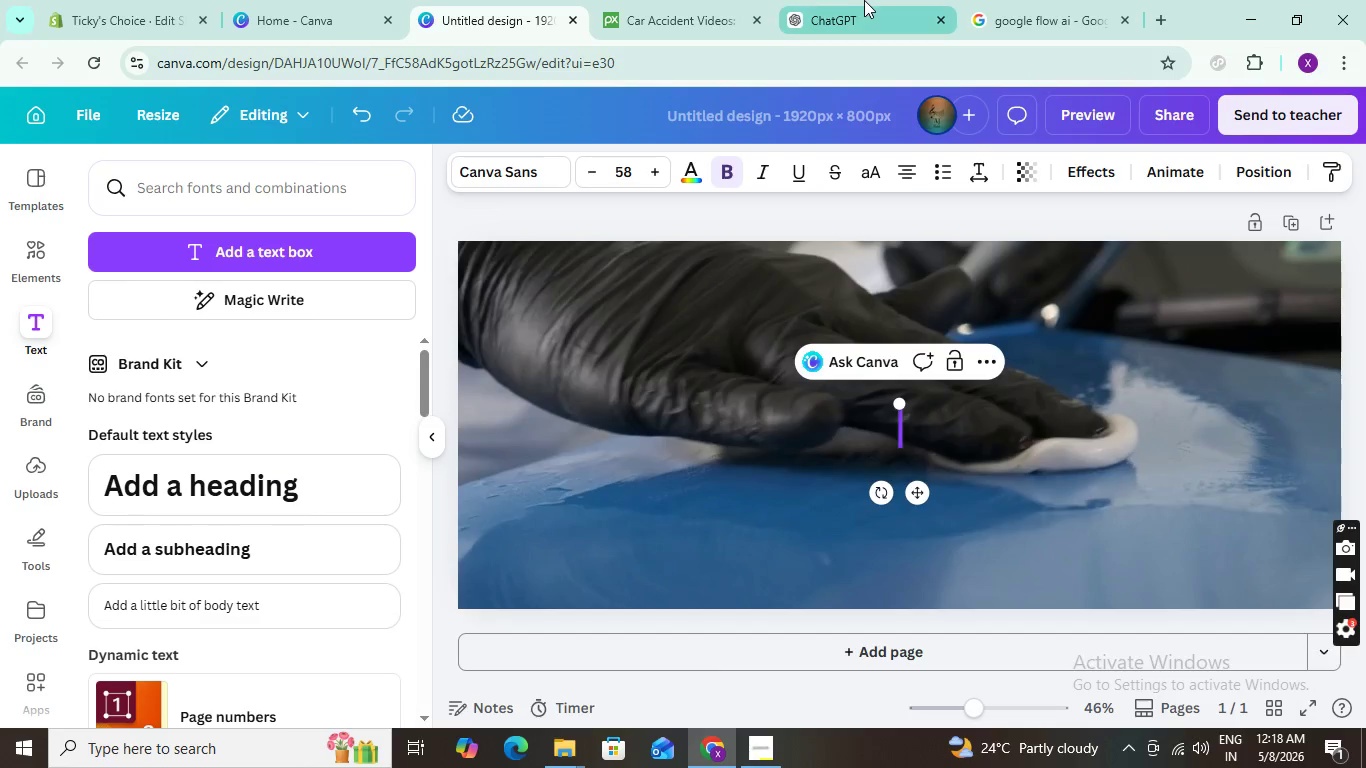 
left_click([866, 0])
 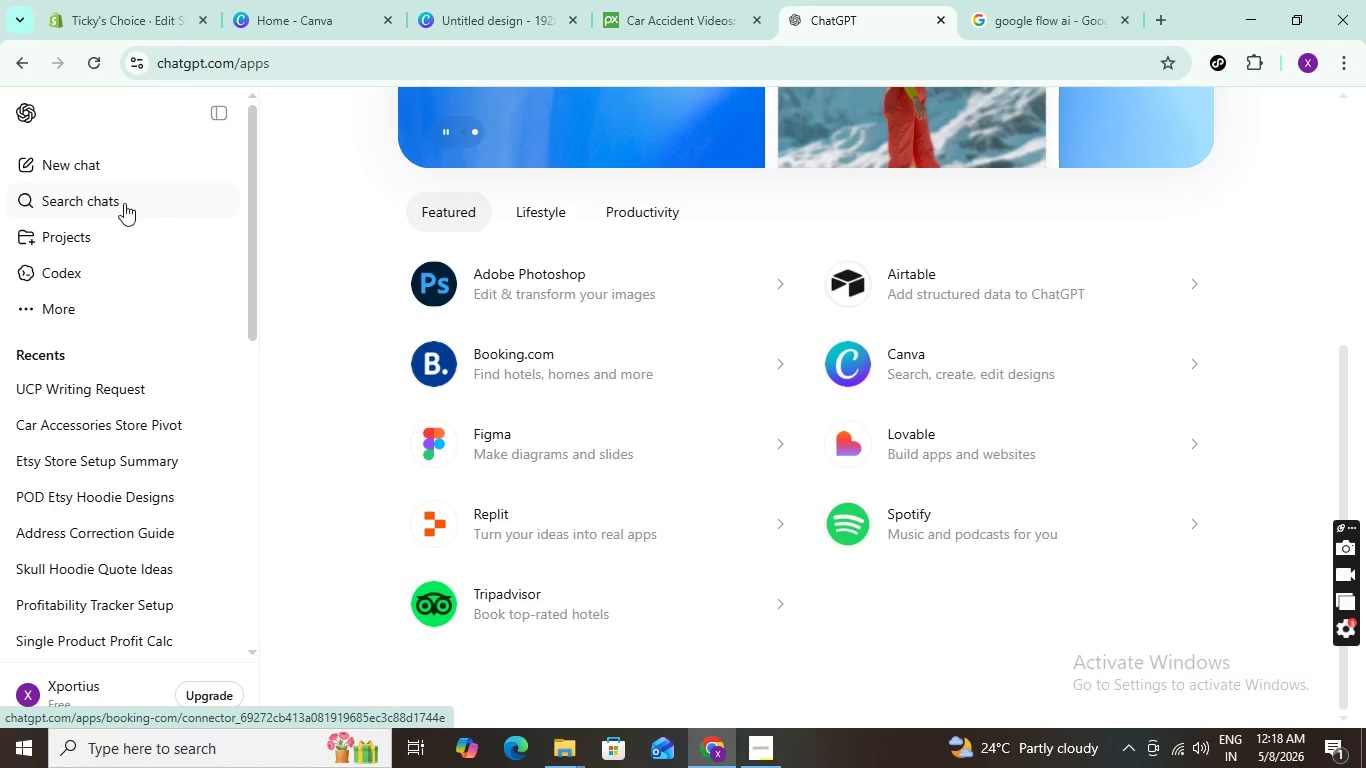 
left_click([92, 166])
 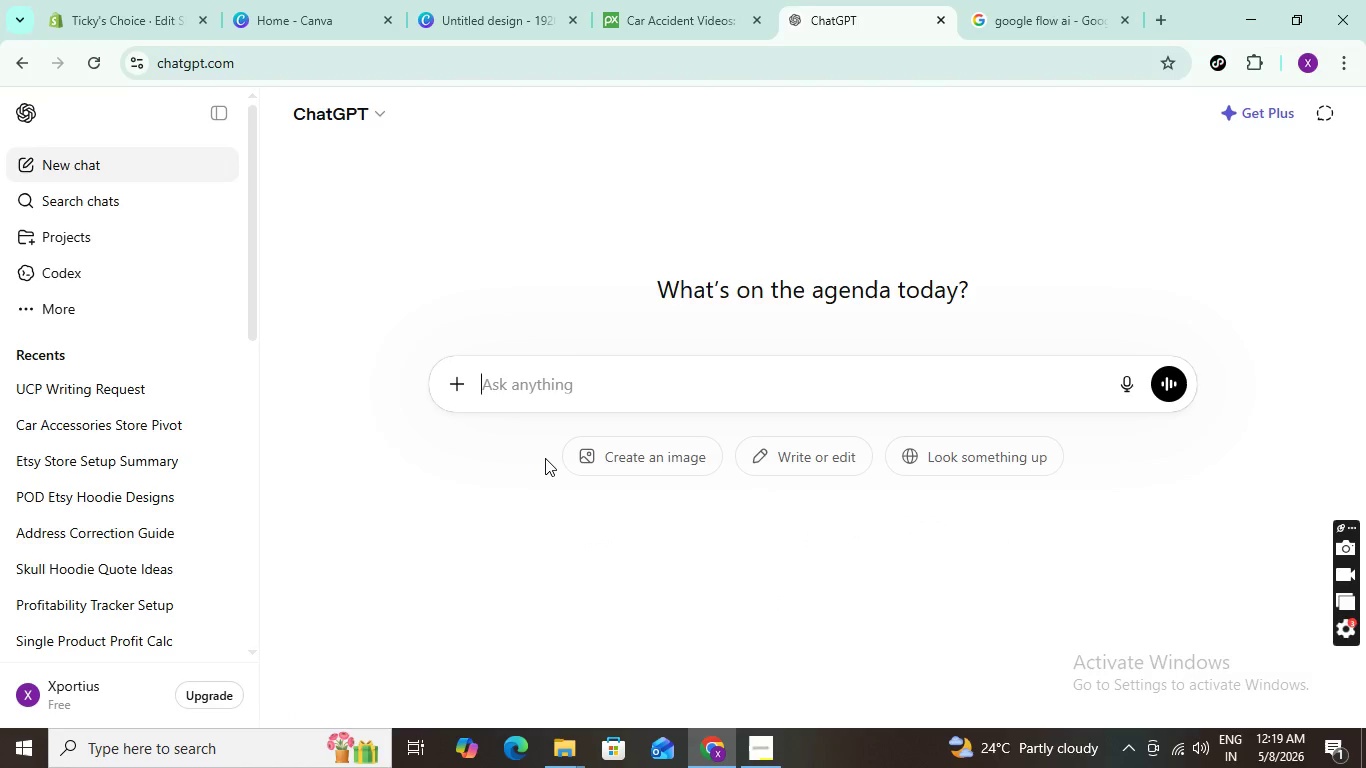 
key(Control+V)
 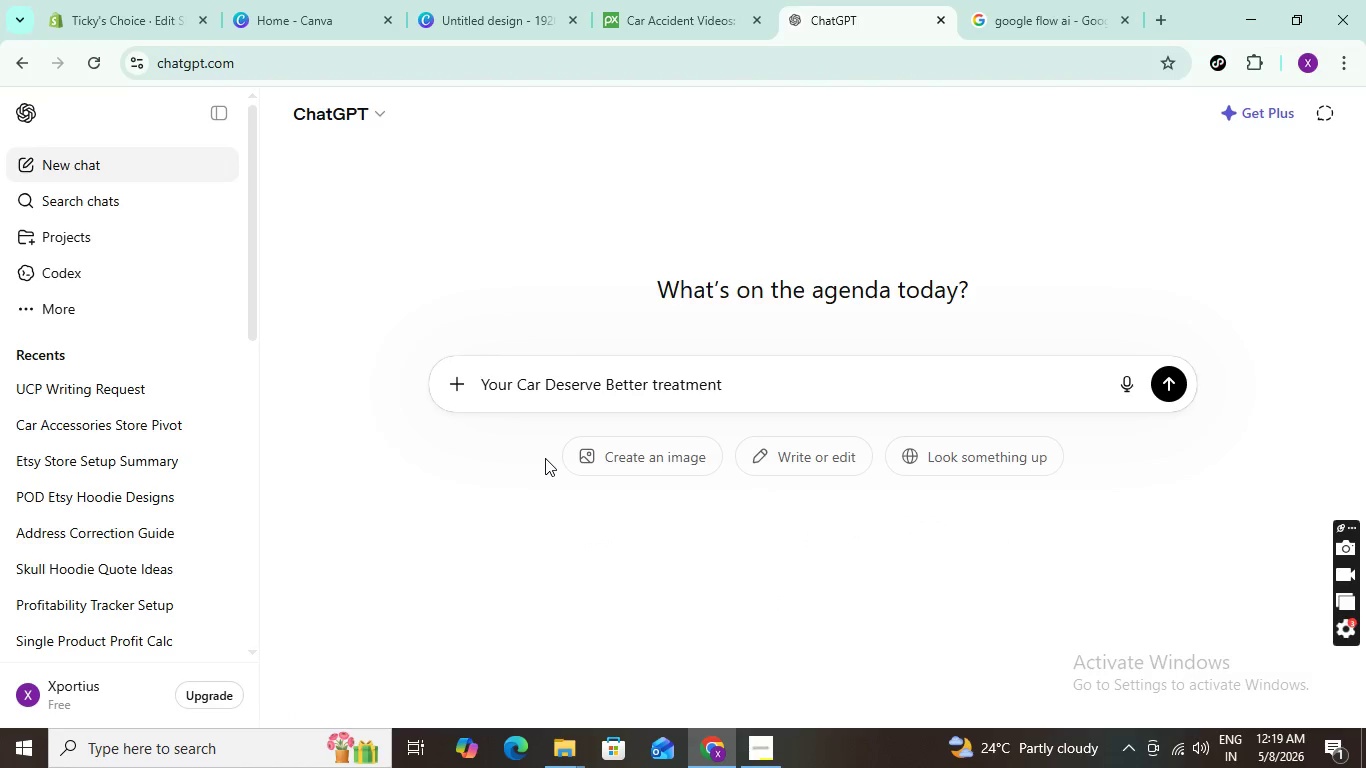 
key(Shift+Enter)
 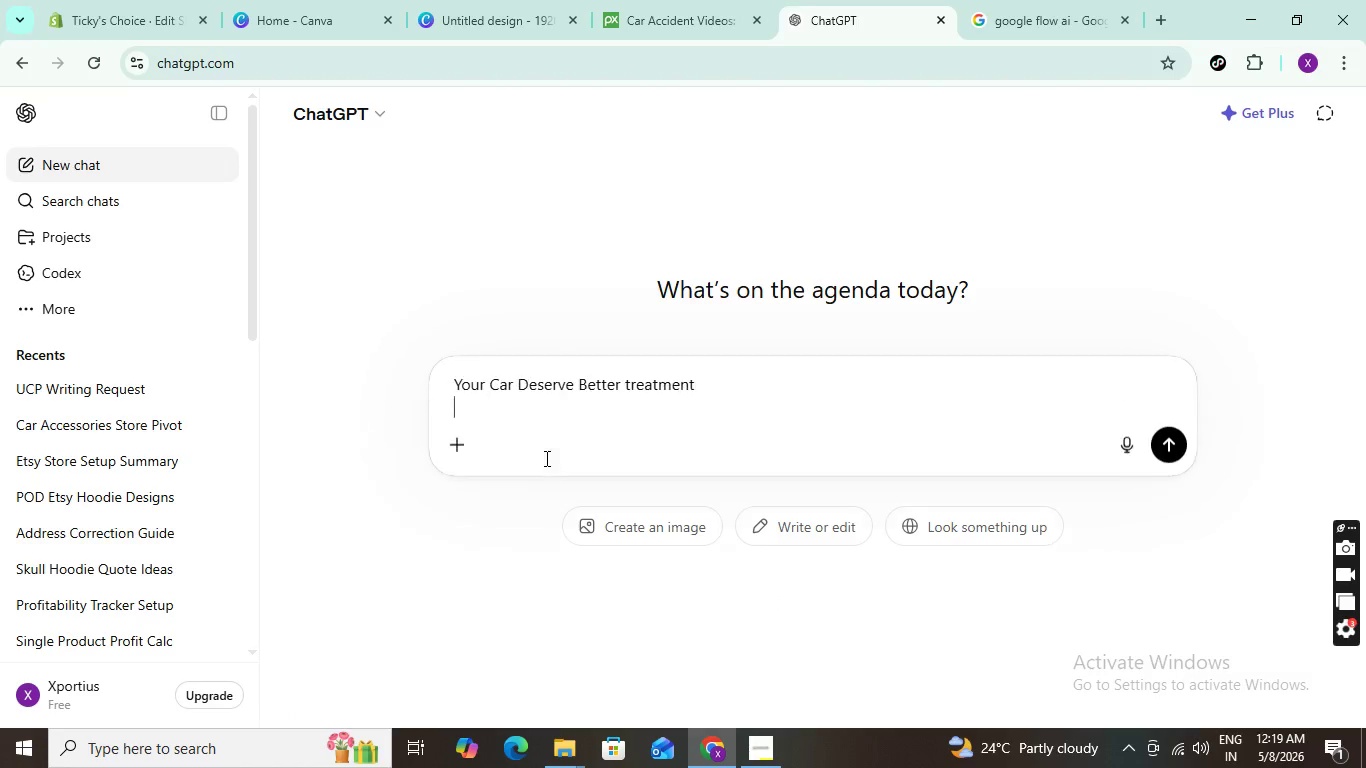 
key(Shift+Enter)
 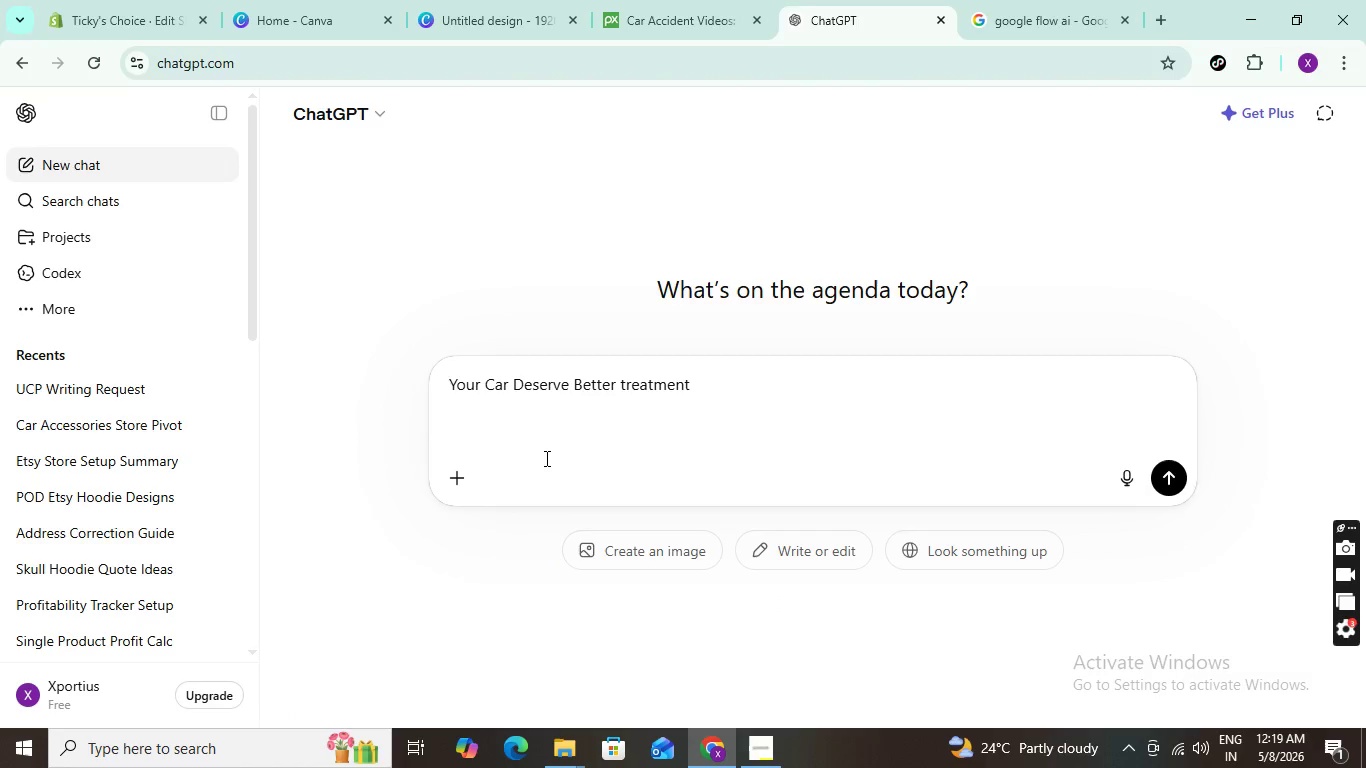 
type(make it professional )
 